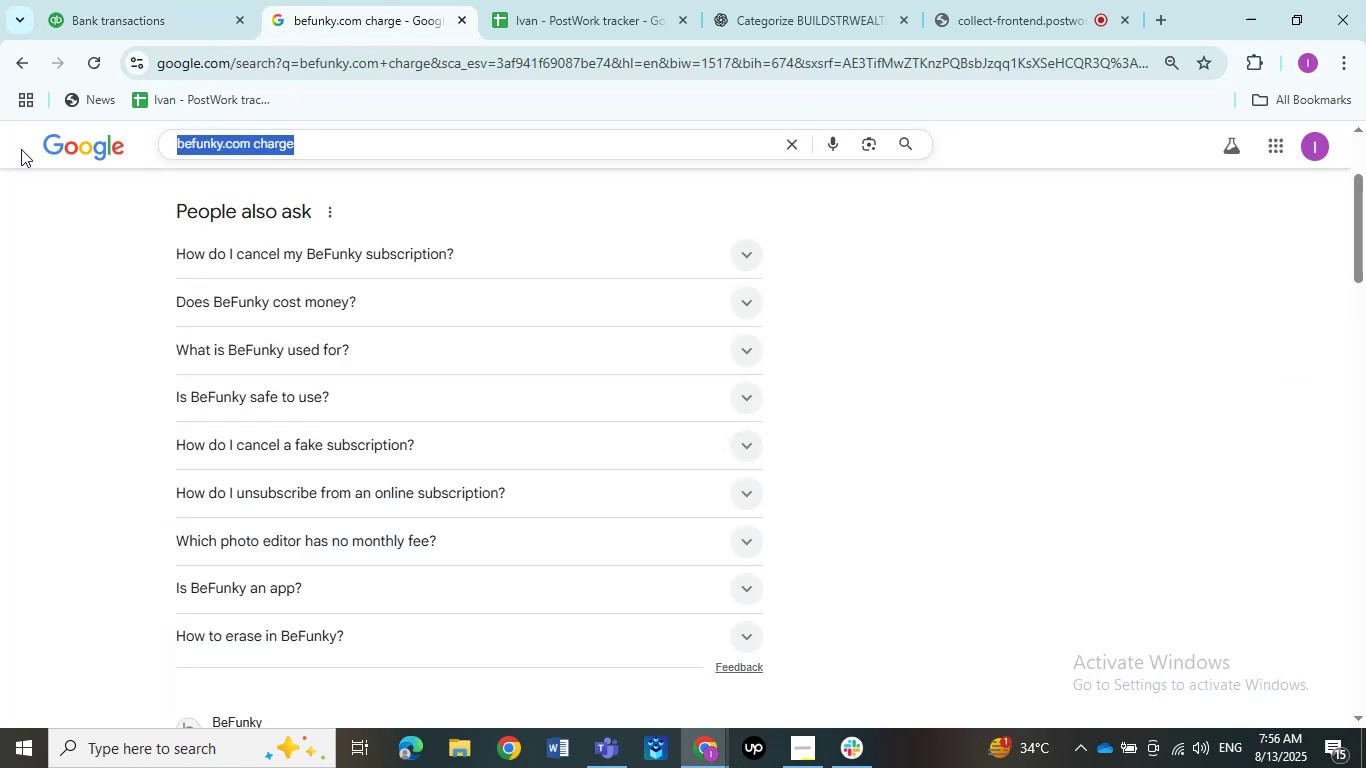 
key(Control+ControlLeft)
 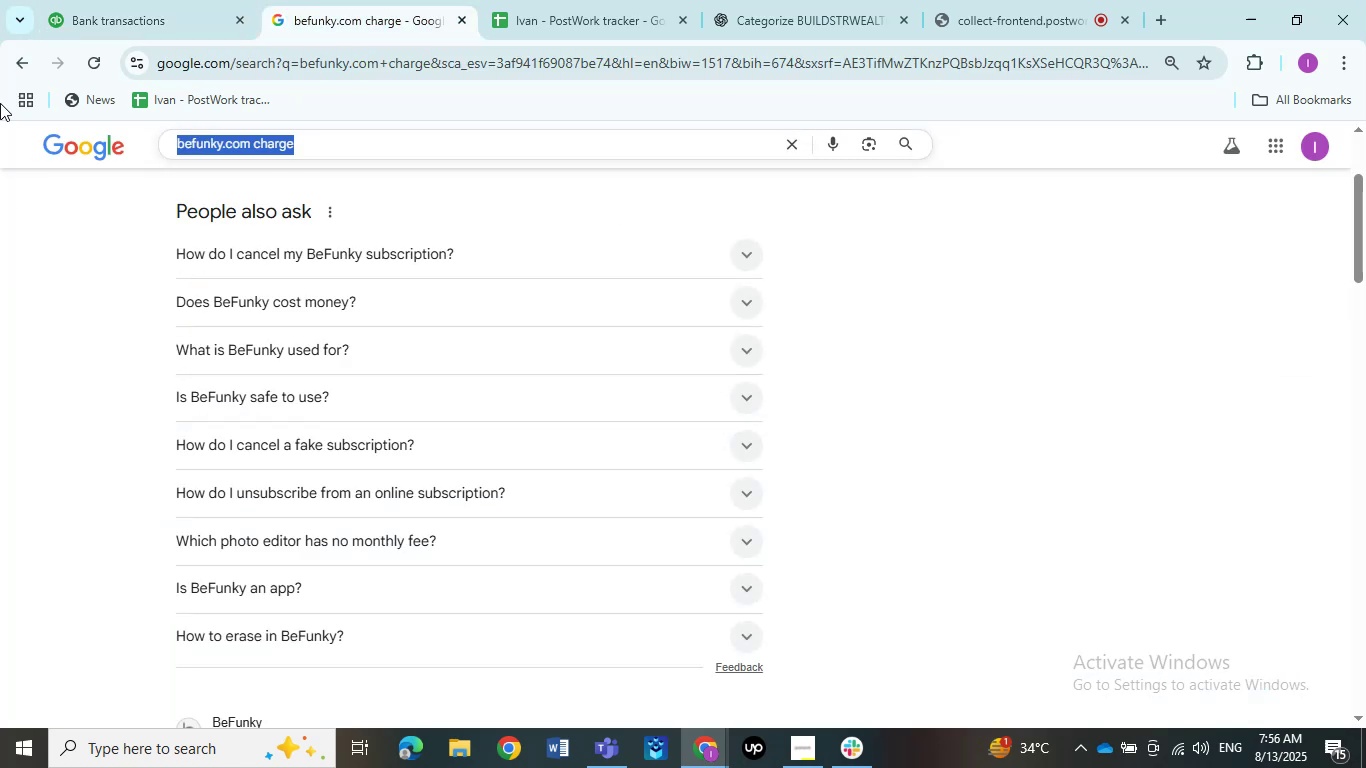 
key(Control+V)
 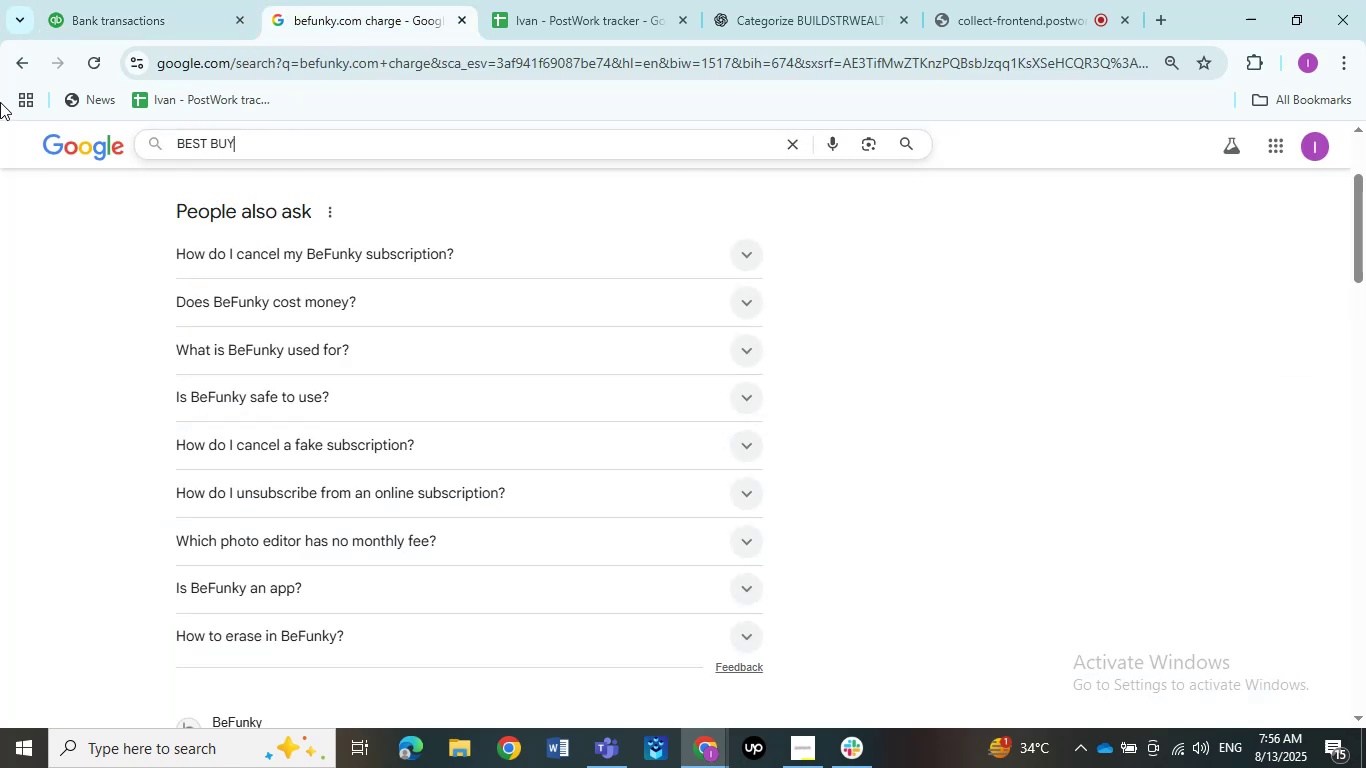 
key(NumpadEnter)
 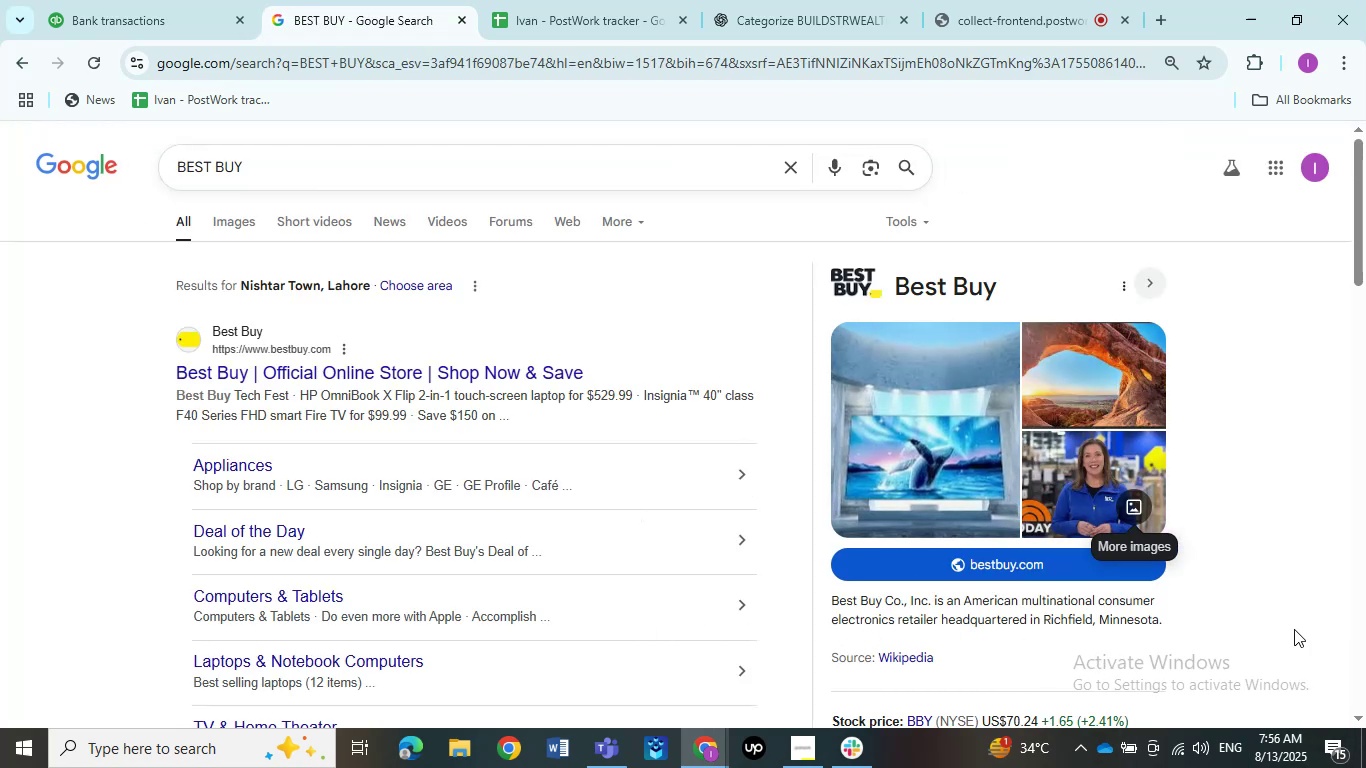 
wait(6.59)
 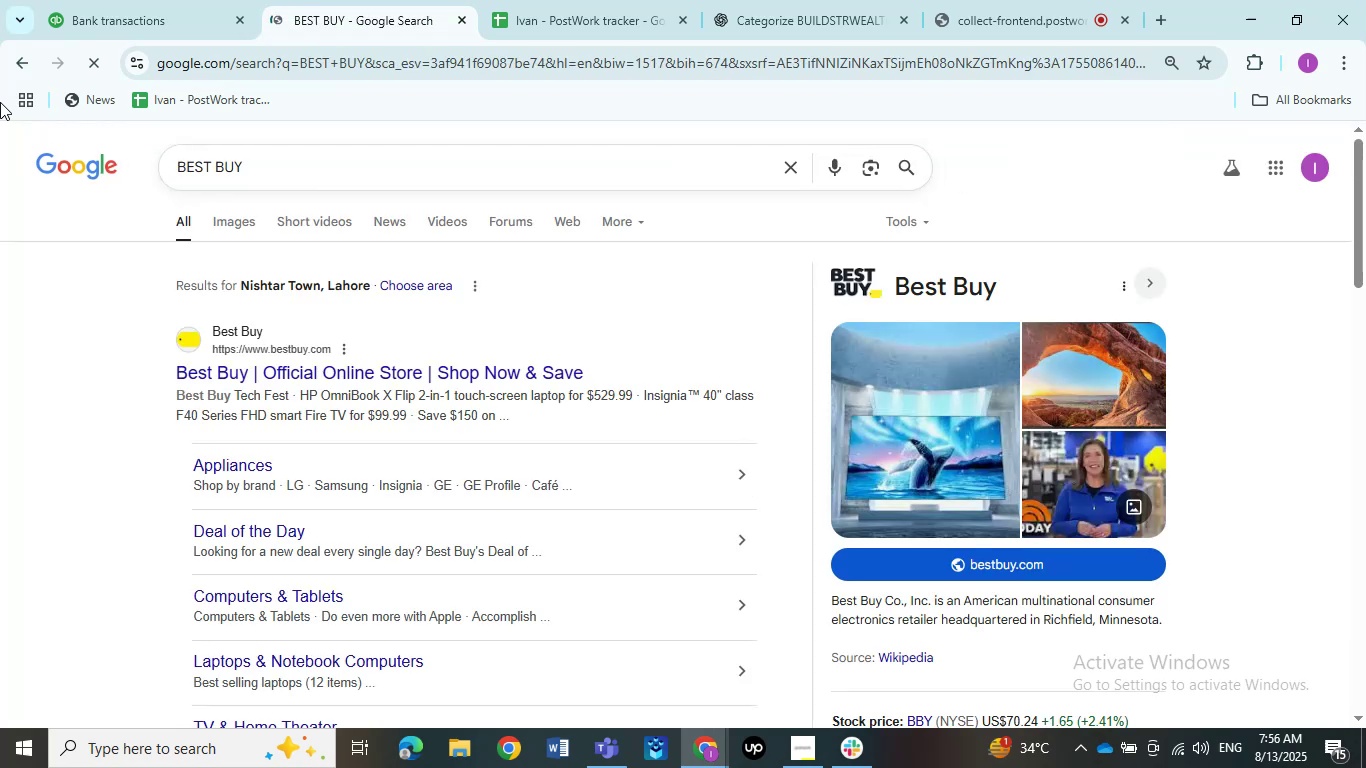 
left_click([111, 0])
 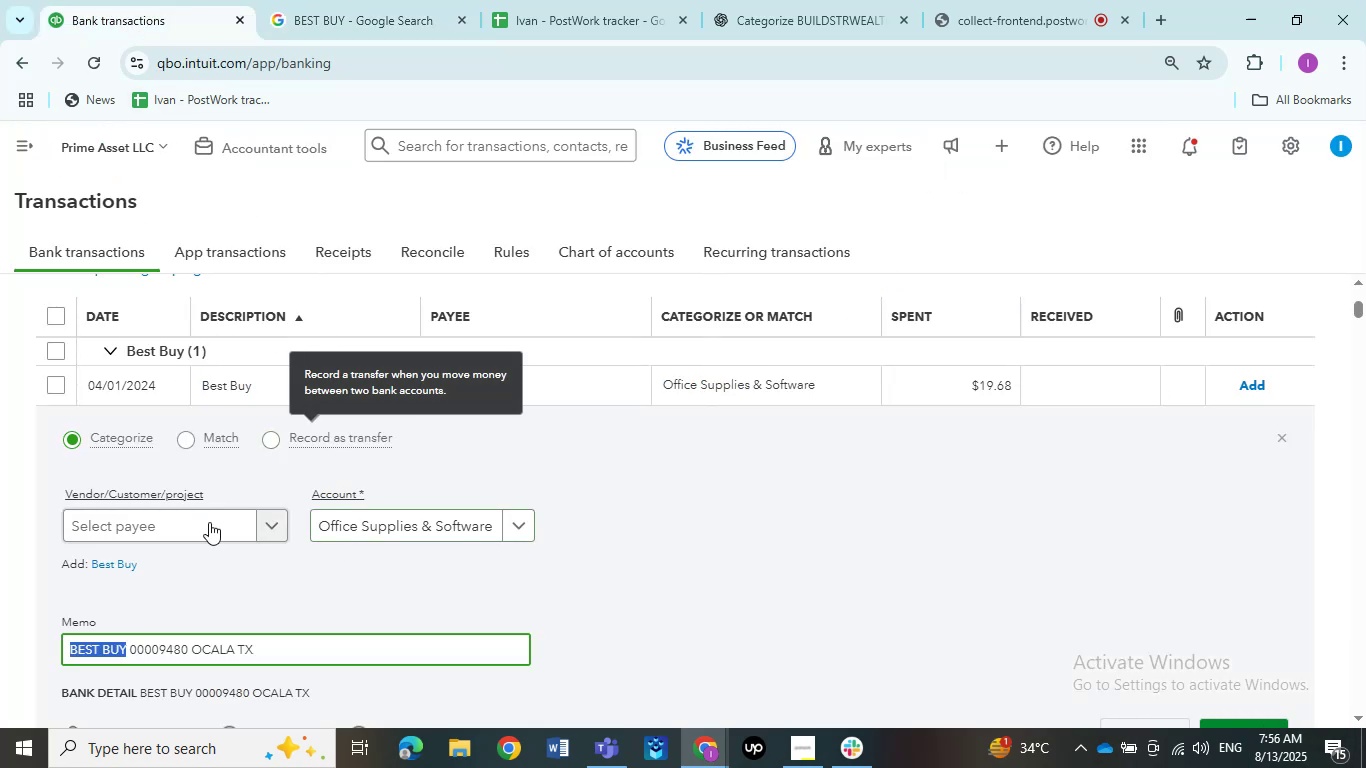 
key(Control+V)
 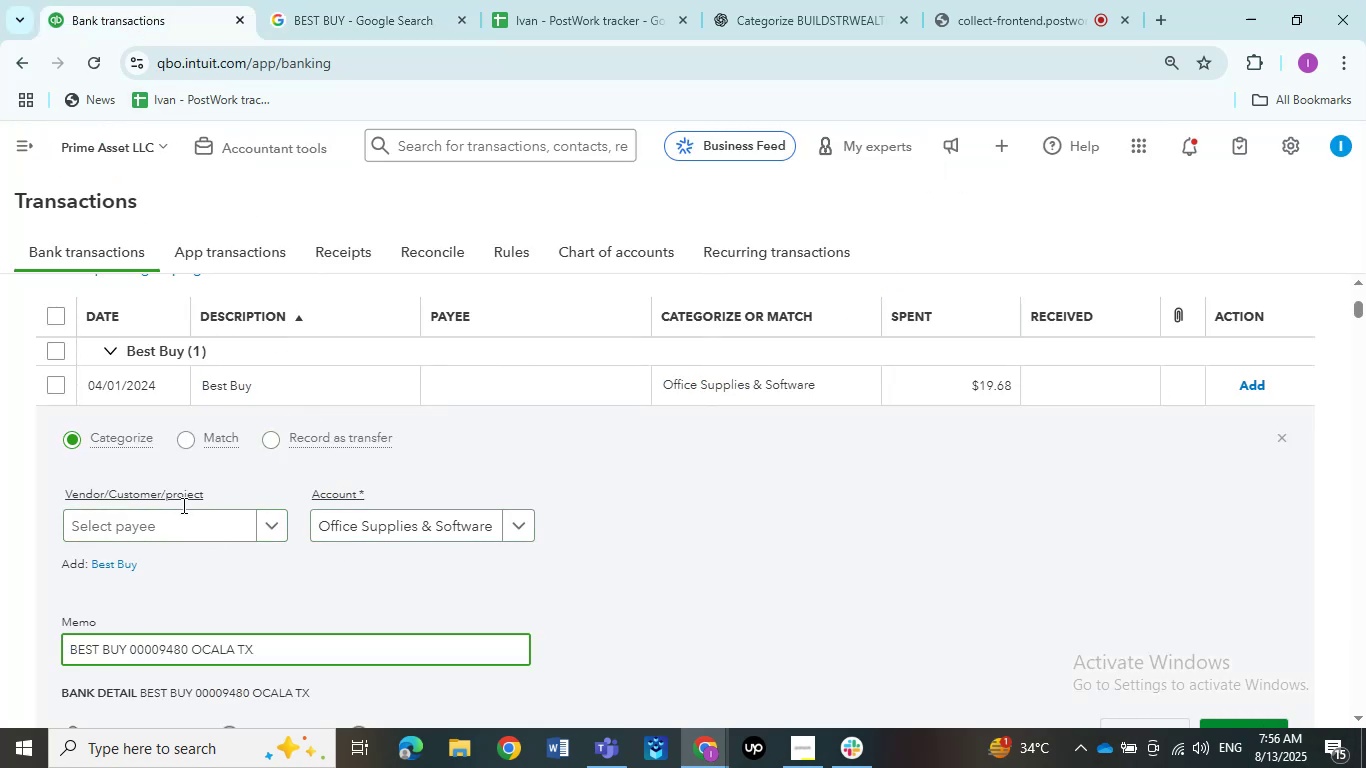 
left_click([179, 519])
 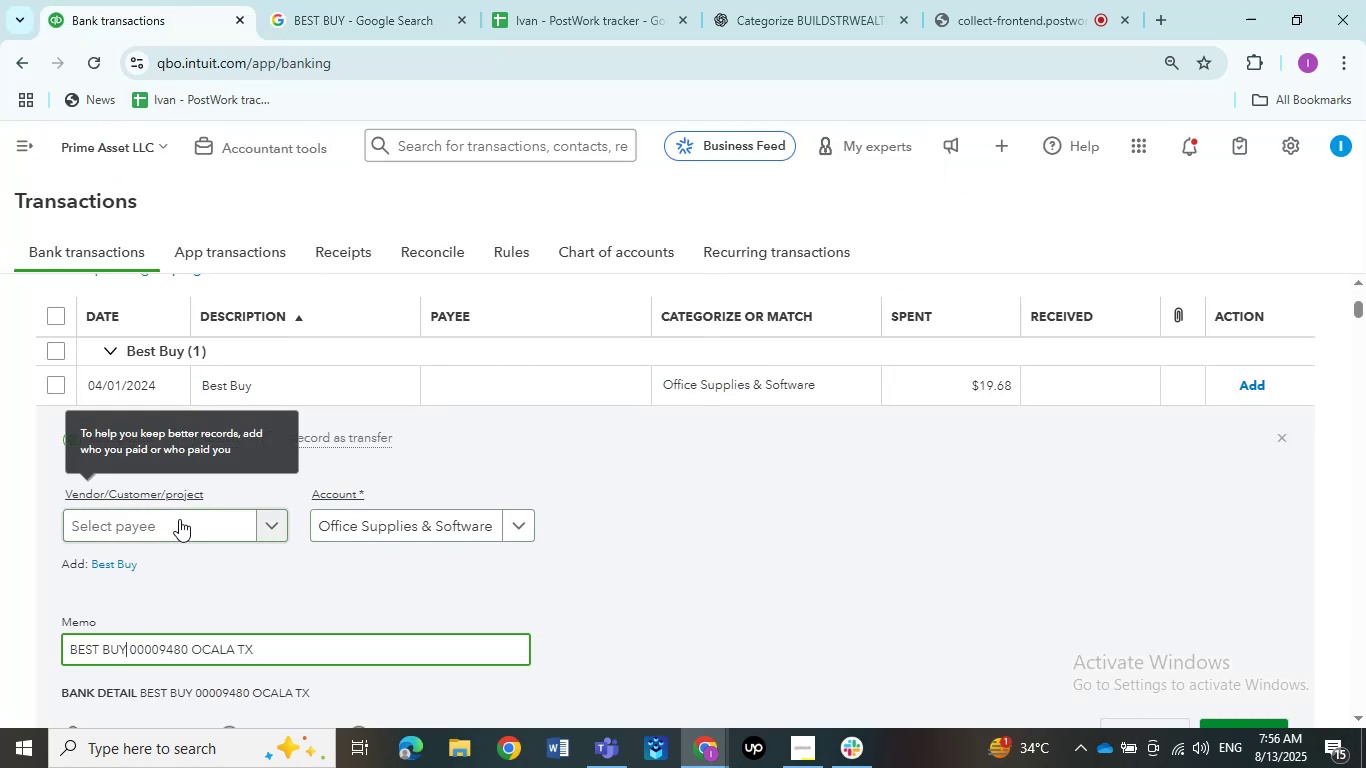 
key(Control+V)
 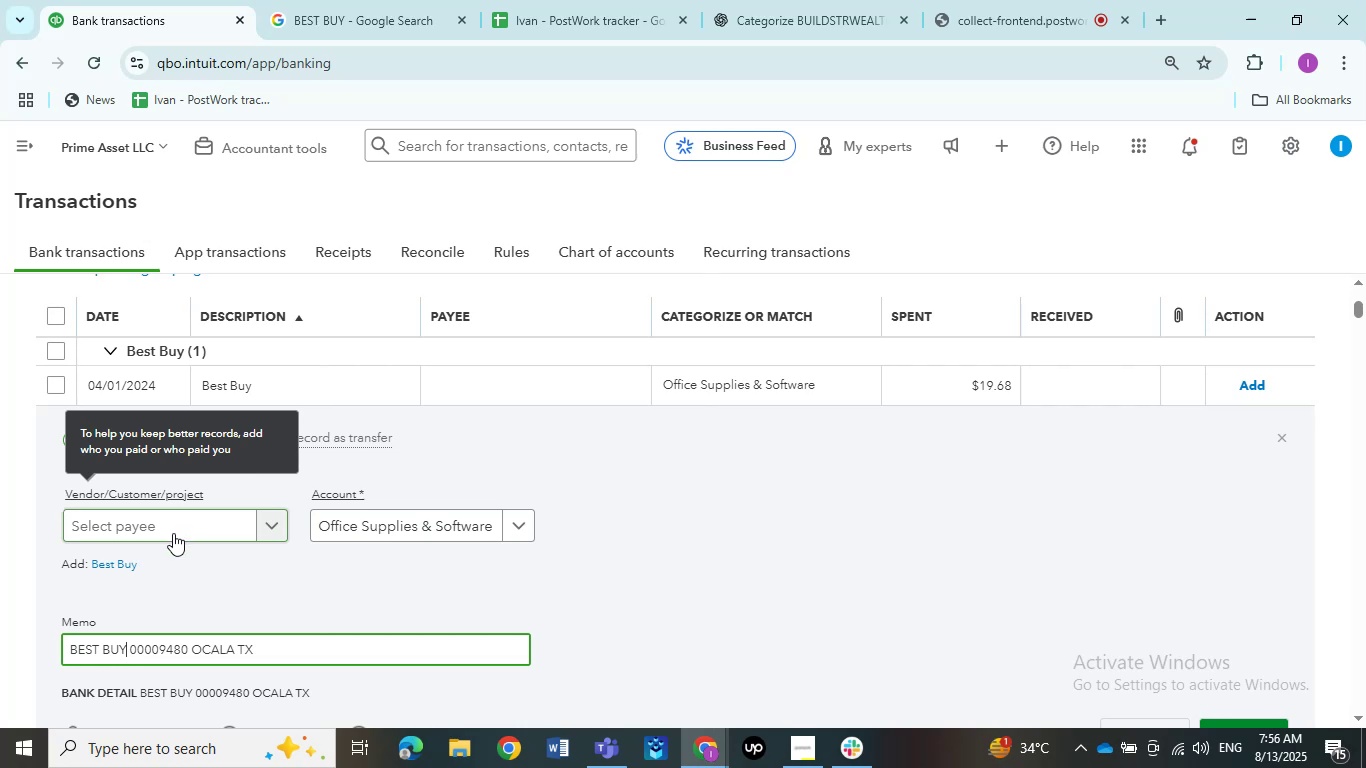 
hold_key(key=ControlLeft, duration=0.48)
 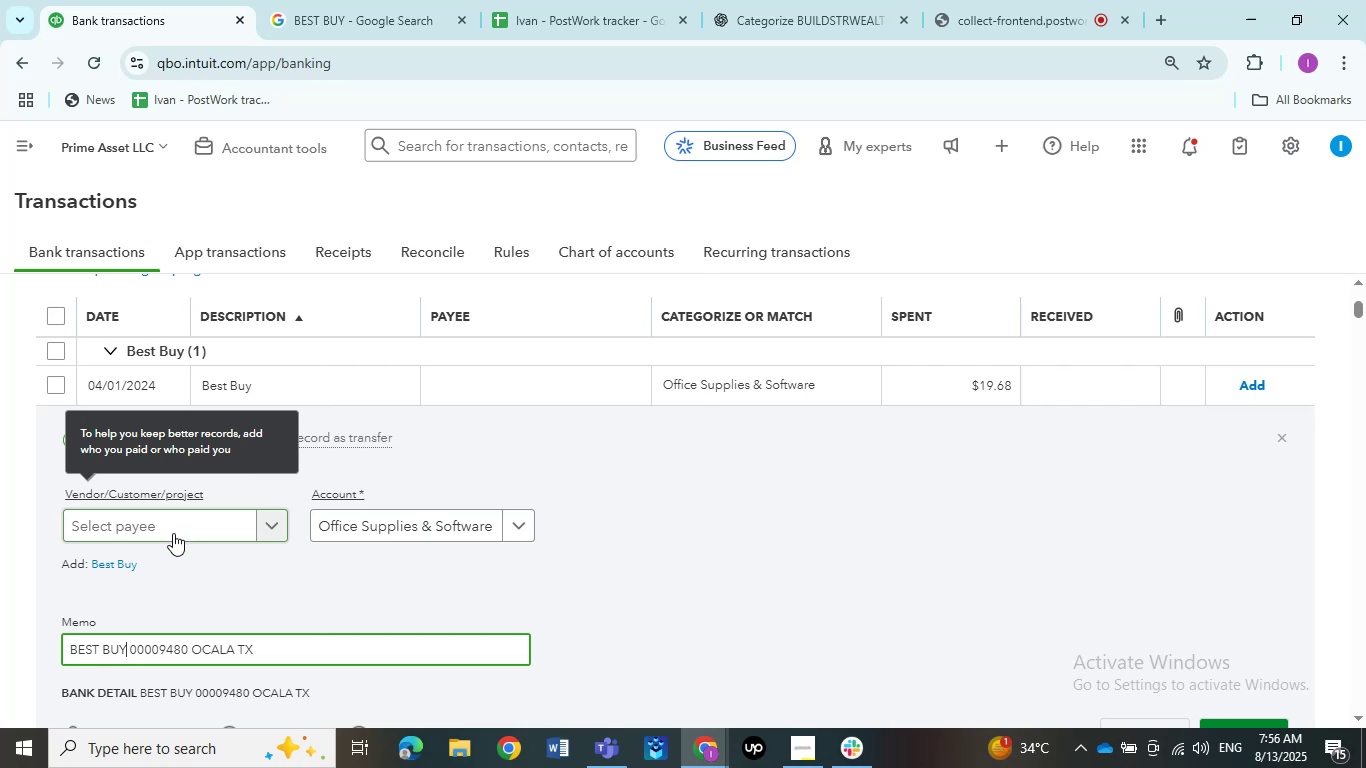 
double_click([173, 533])
 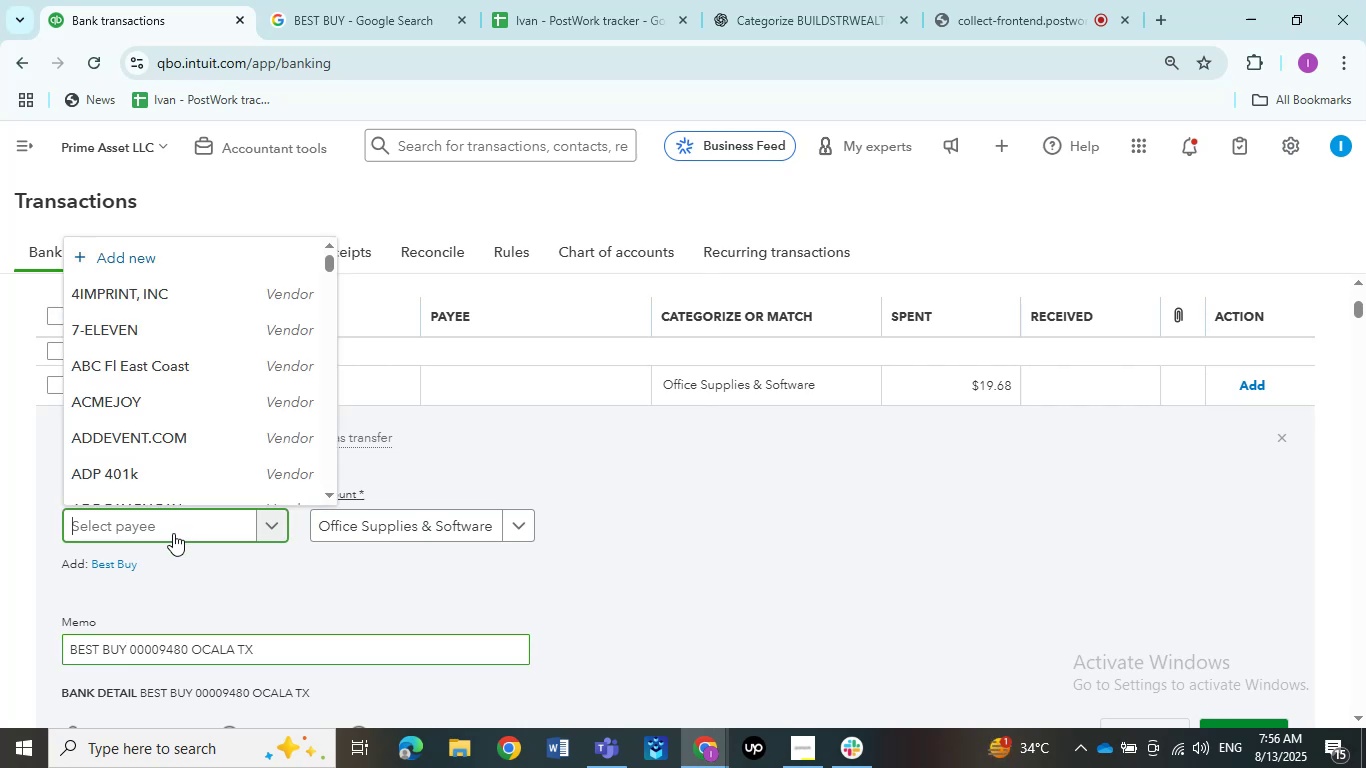 
key(Control+V)
 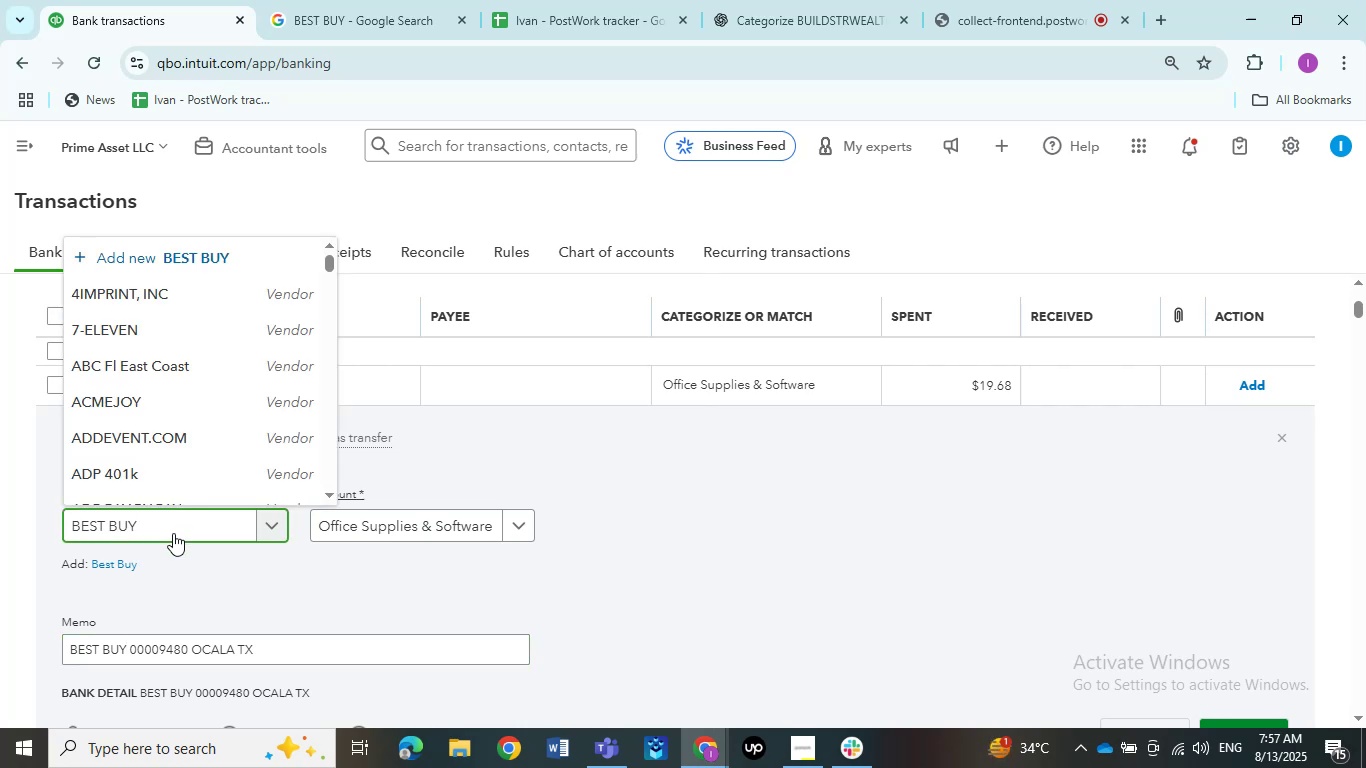 
left_click([174, 491])
 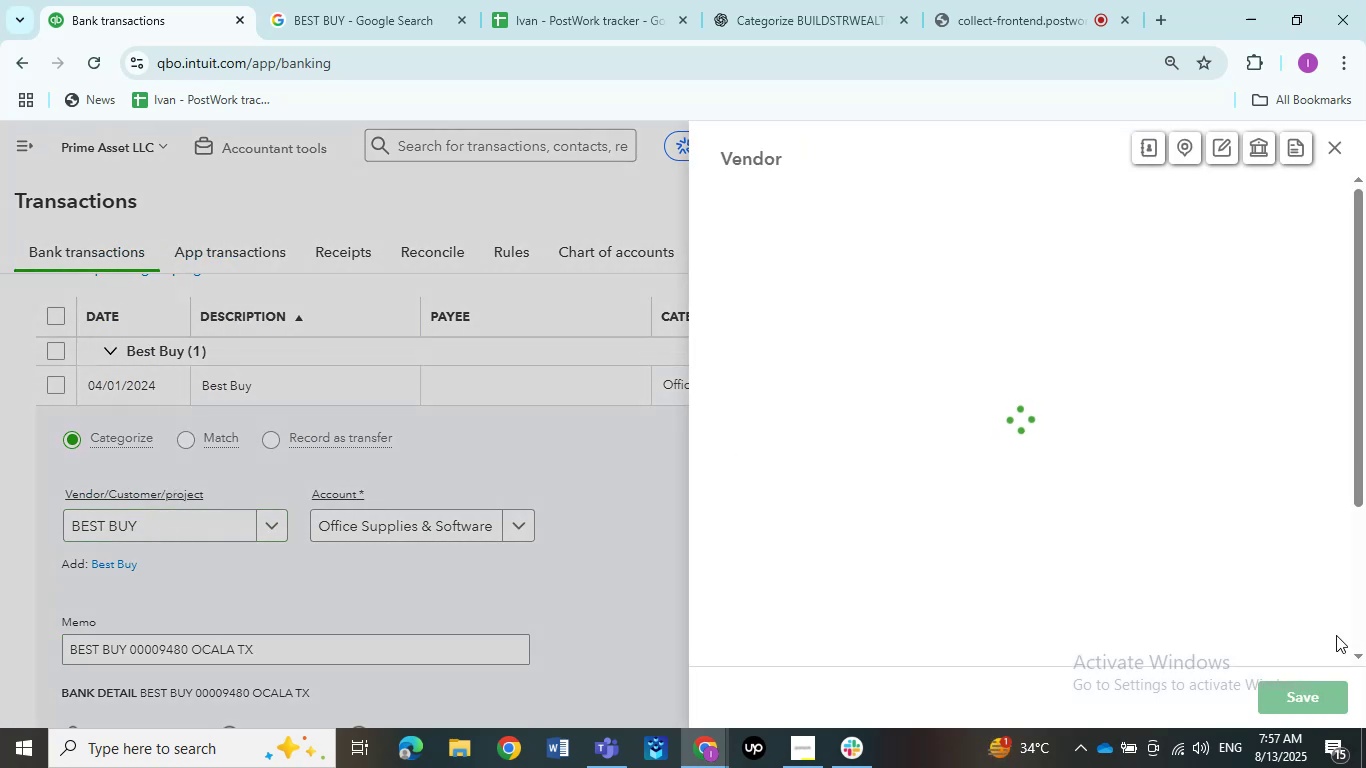 
double_click([1298, 704])
 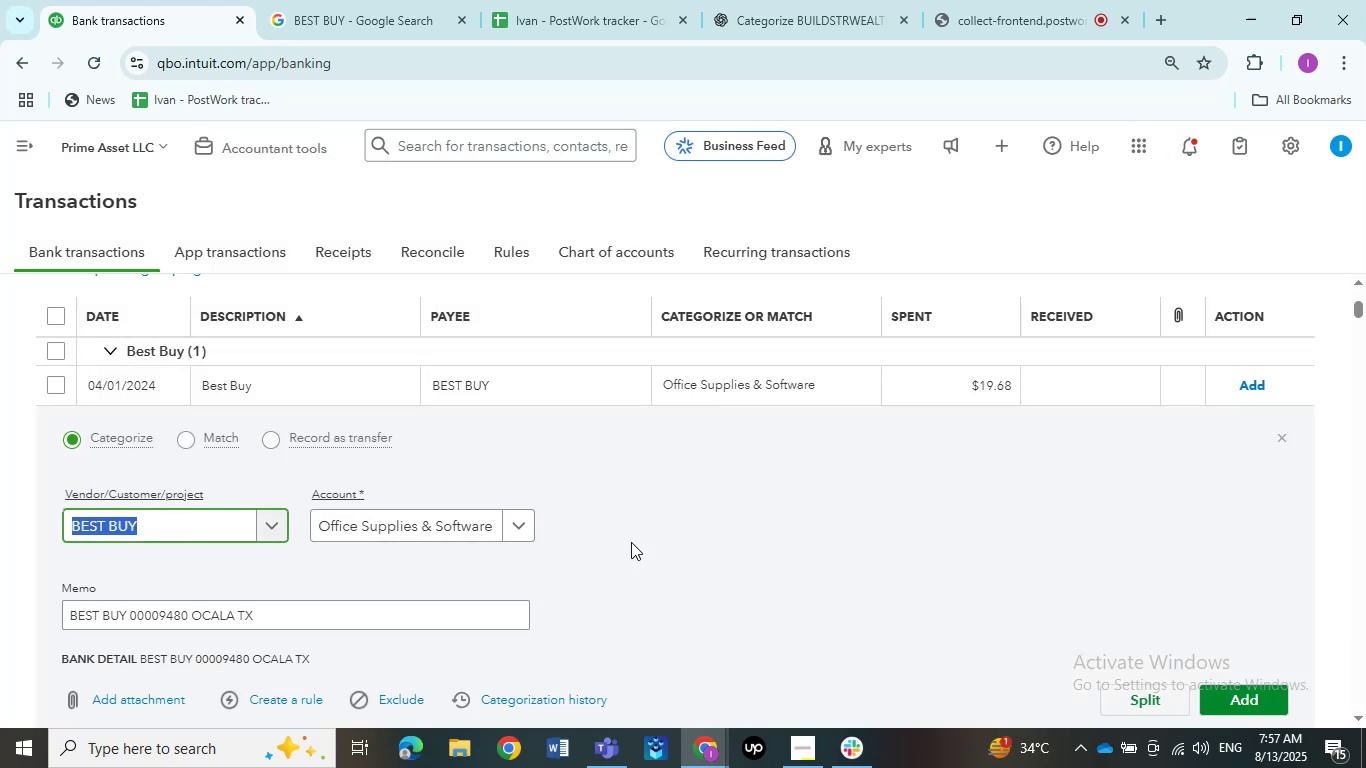 
left_click([414, 540])
 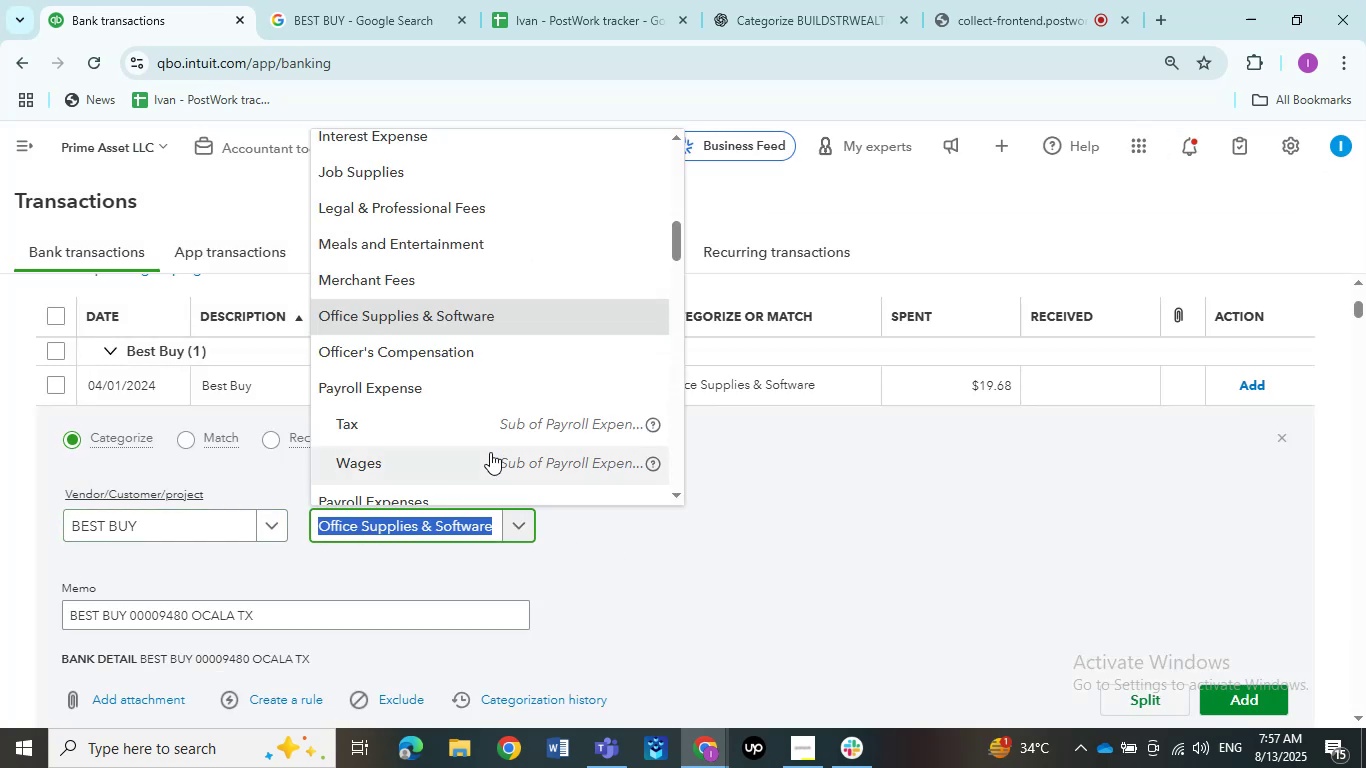 
type(rent)
 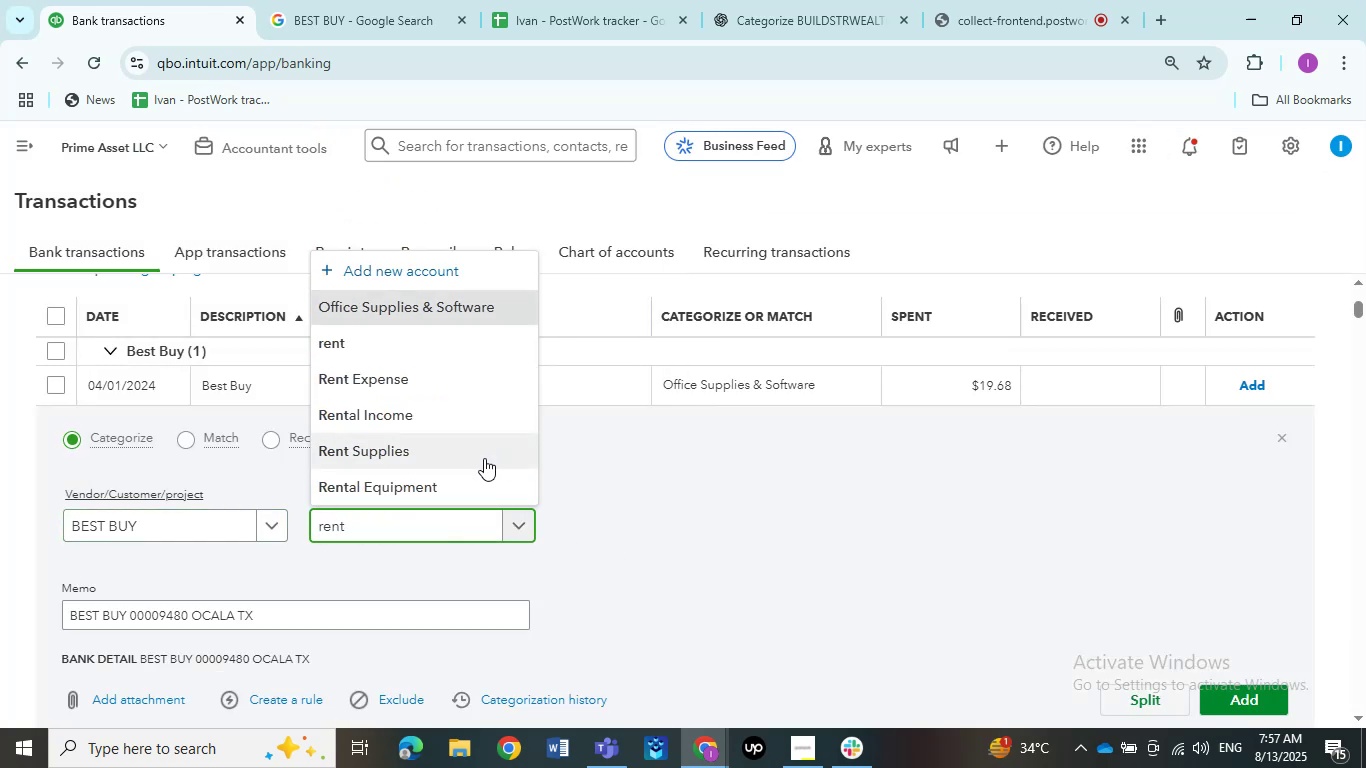 
left_click([484, 458])
 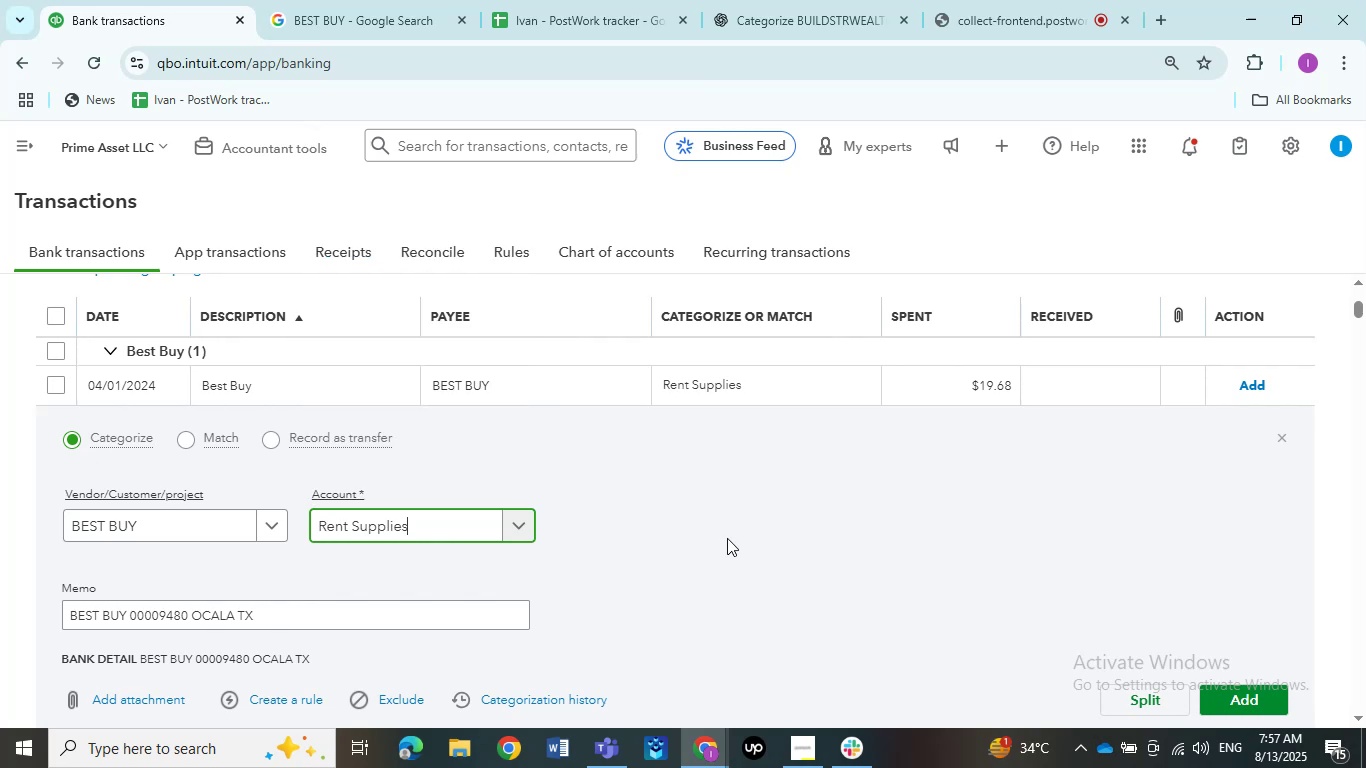 
scroll: coordinate [1280, 642], scroll_direction: down, amount: 1.0
 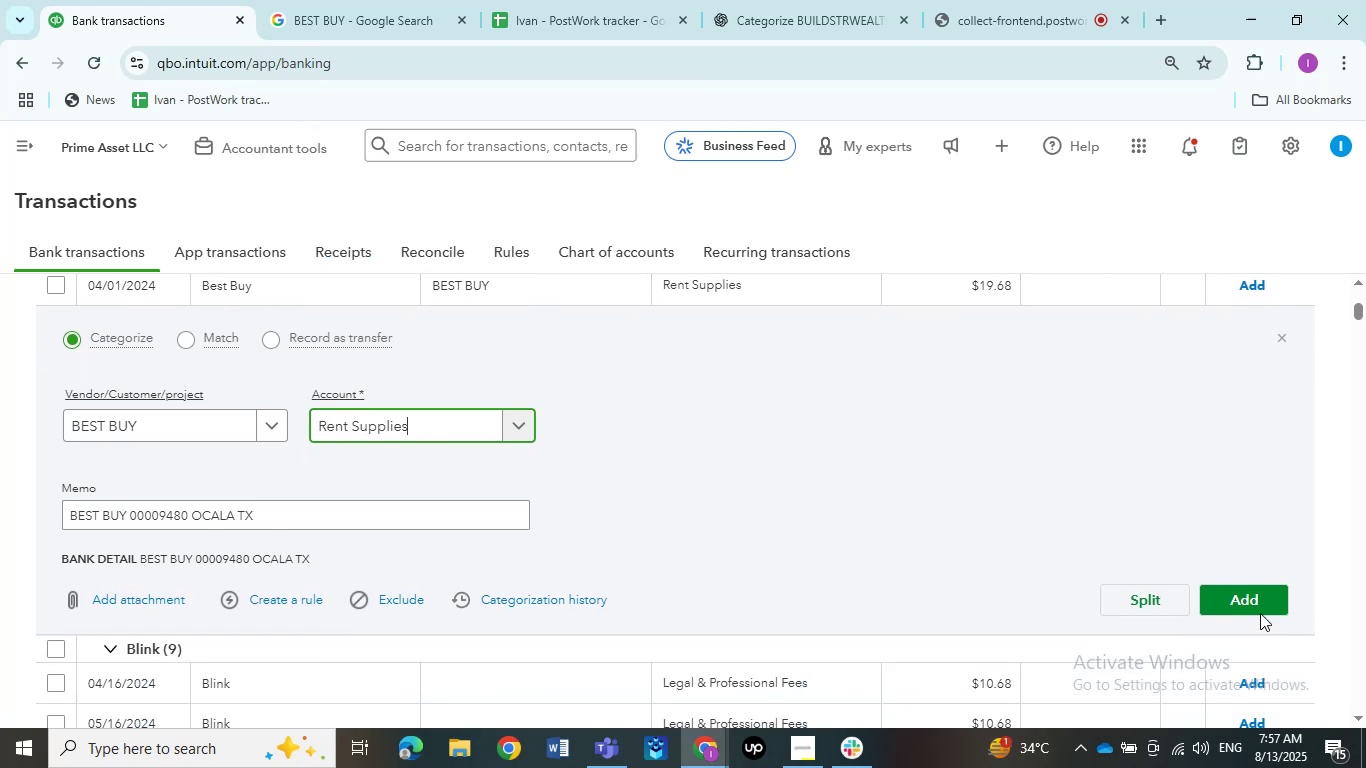 
left_click([1257, 603])
 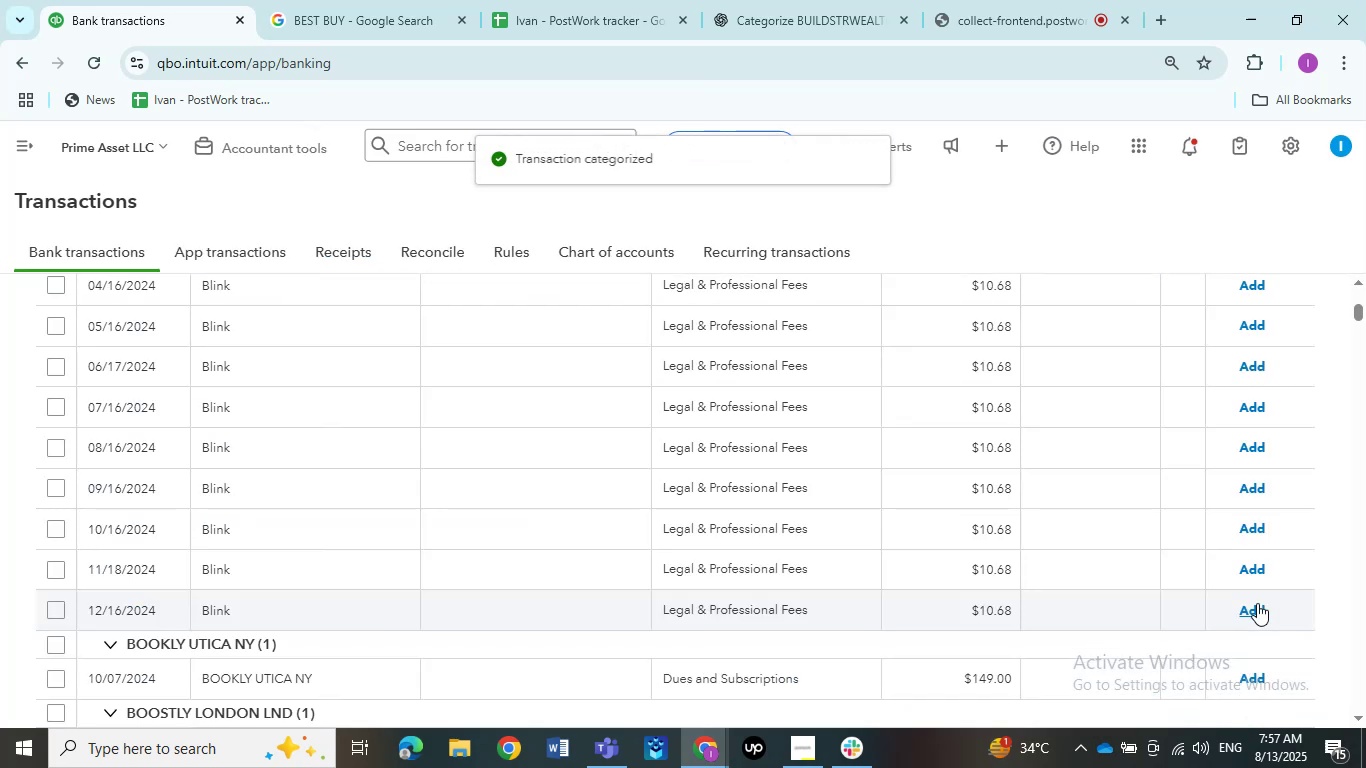 
wait(7.52)
 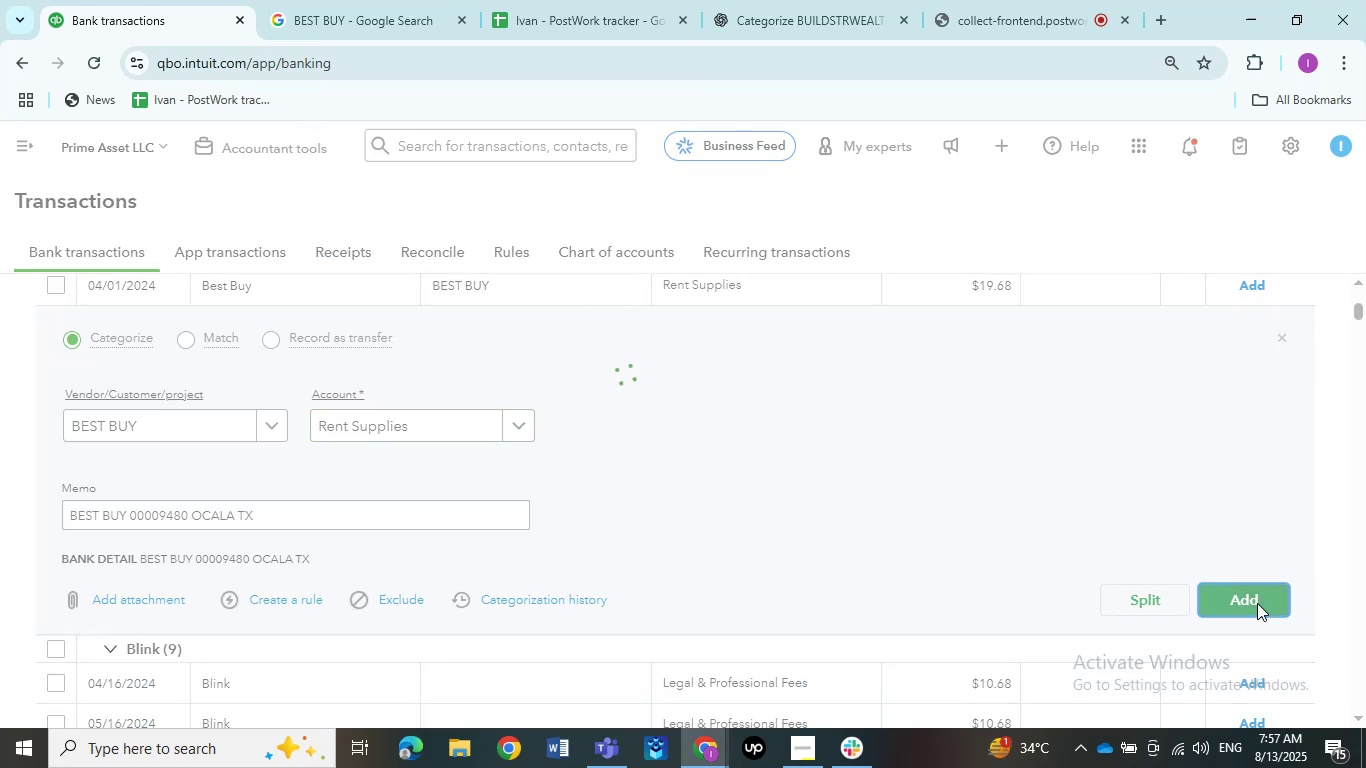 
scroll: coordinate [945, 526], scroll_direction: up, amount: 3.0
 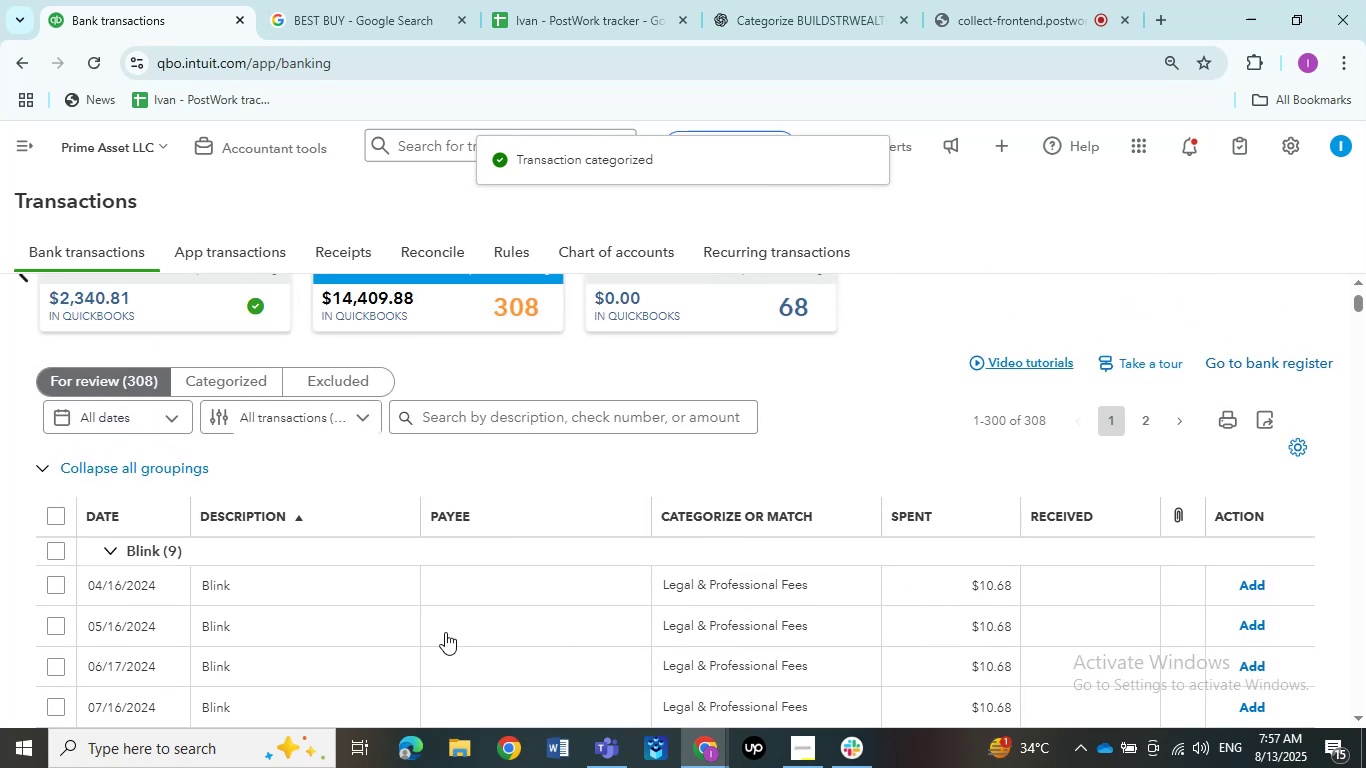 
left_click([338, 587])
 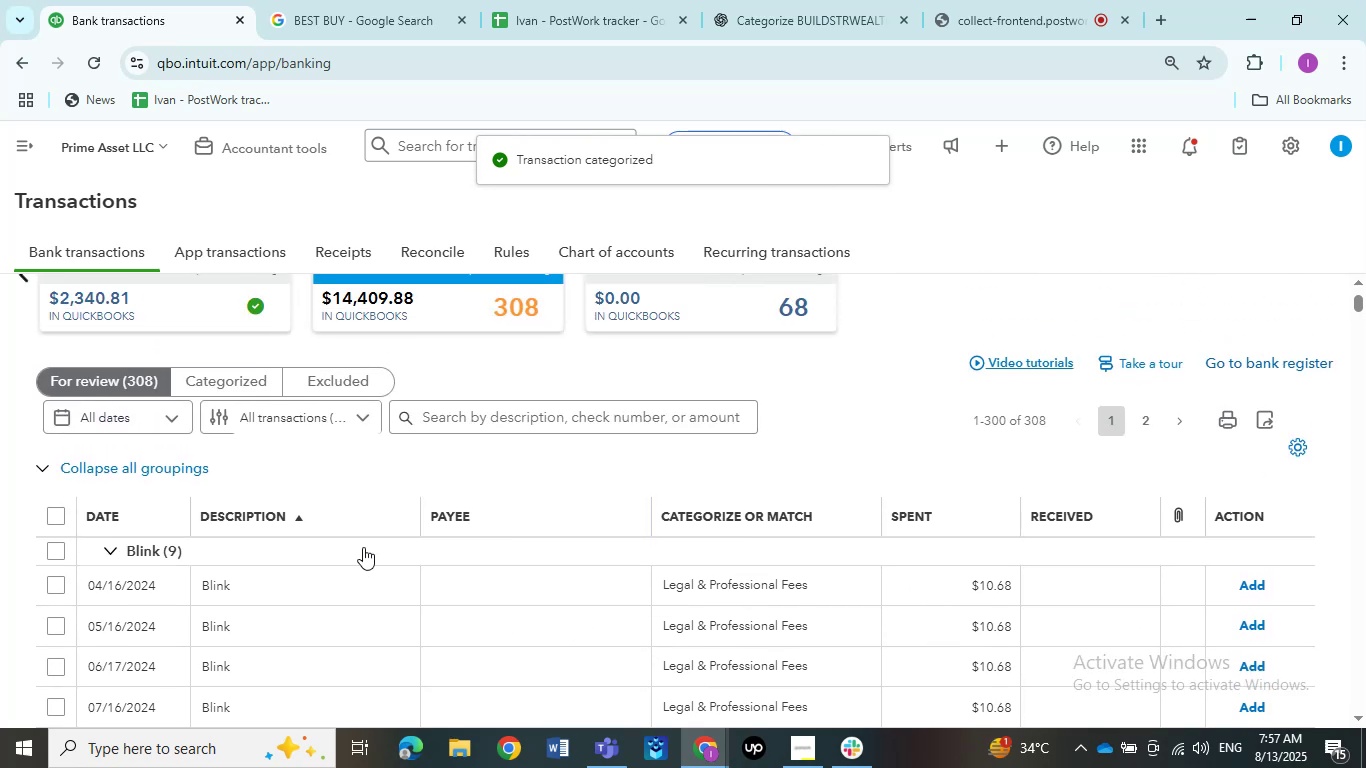 
wait(9.58)
 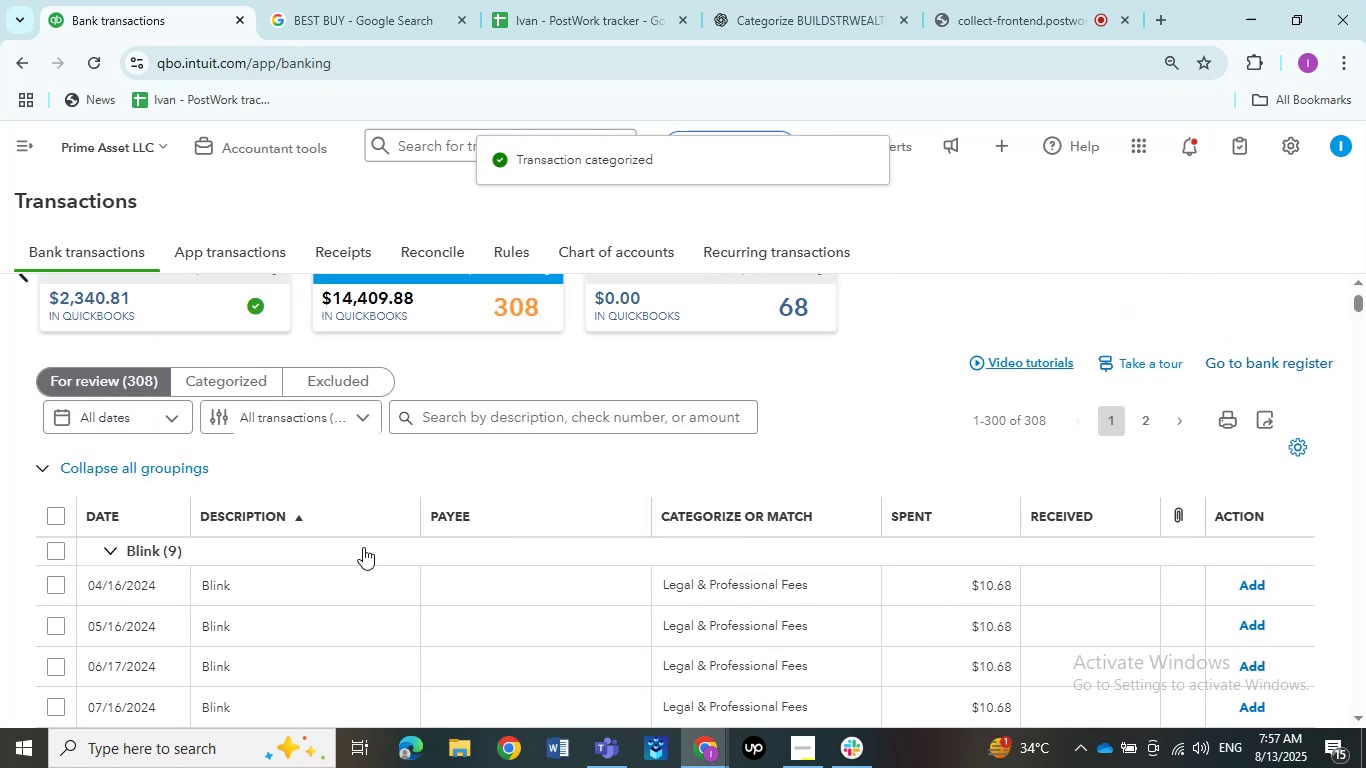 
left_click([239, 399])
 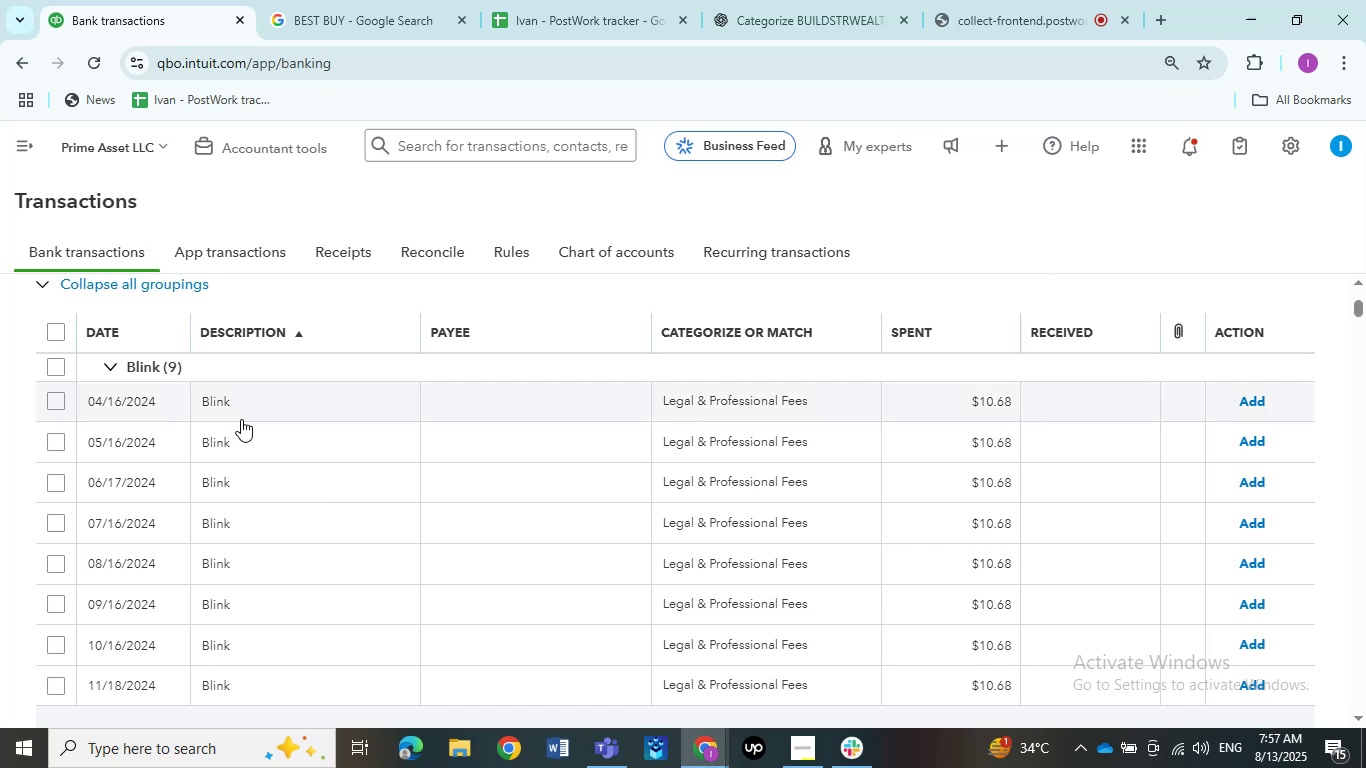 
mouse_move([280, 447])
 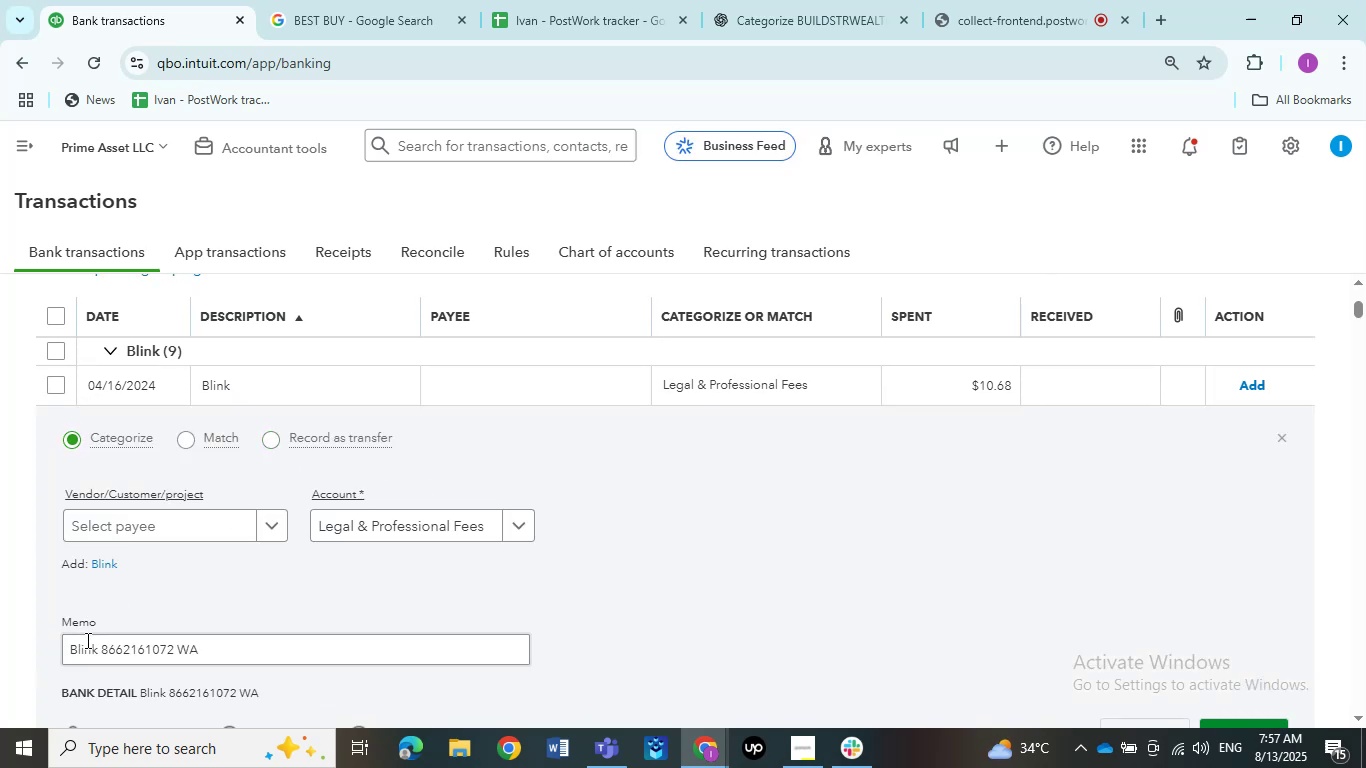 
left_click_drag(start_coordinate=[98, 642], to_coordinate=[45, 645])
 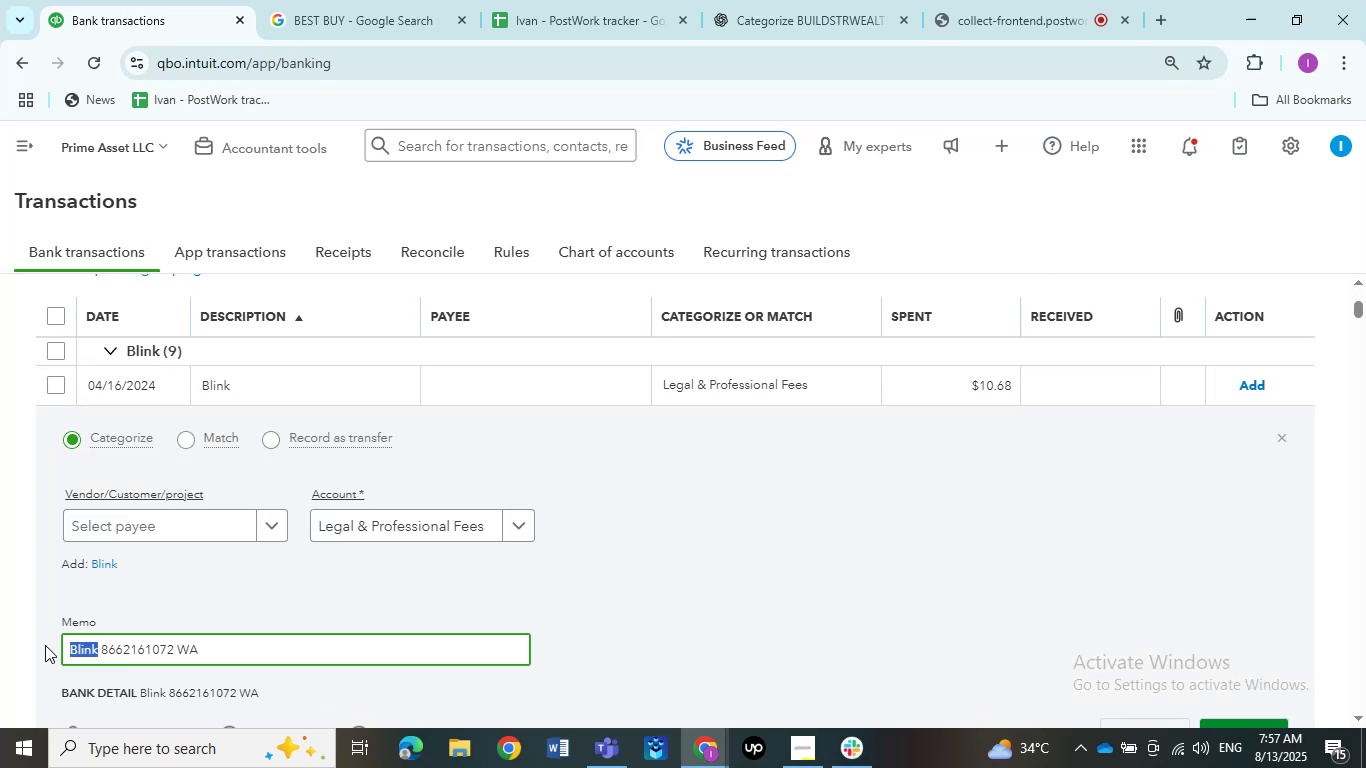 
key(Control+C)
 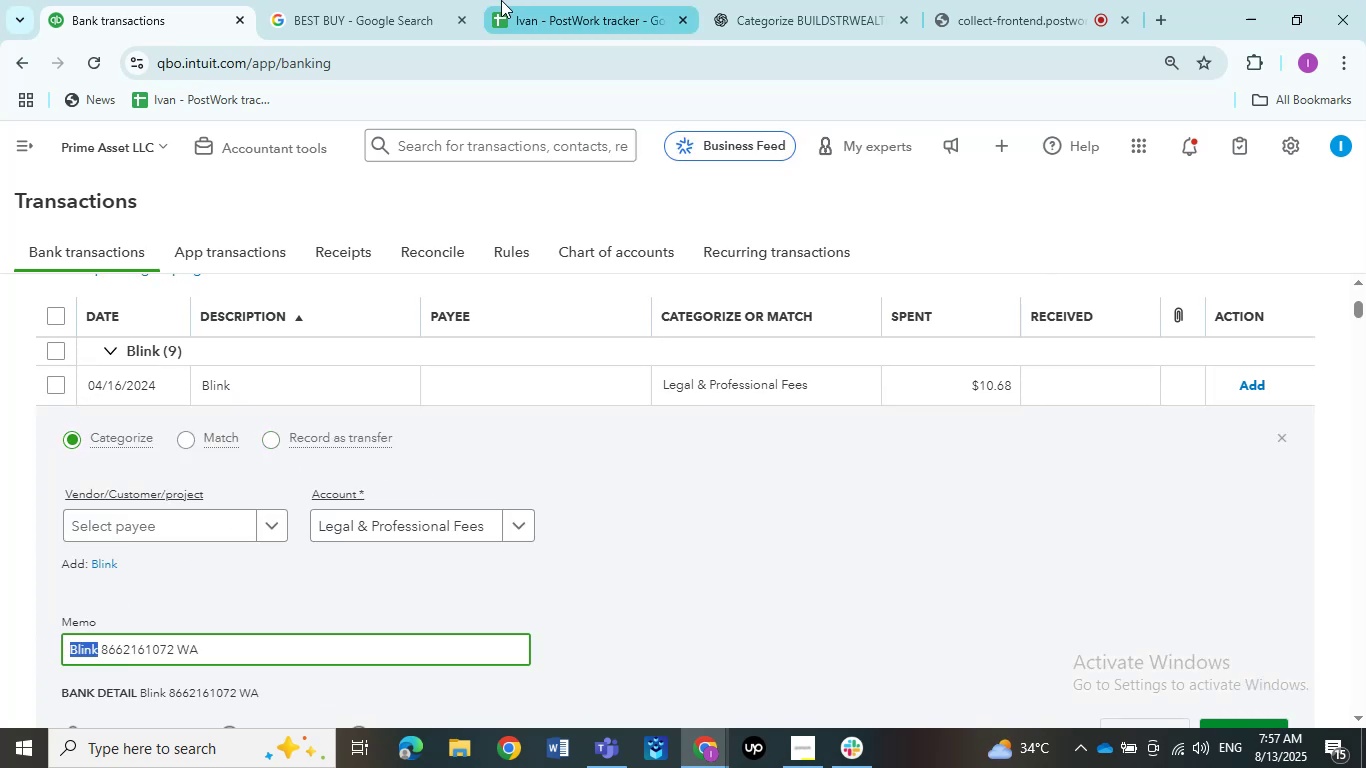 
left_click([411, 0])
 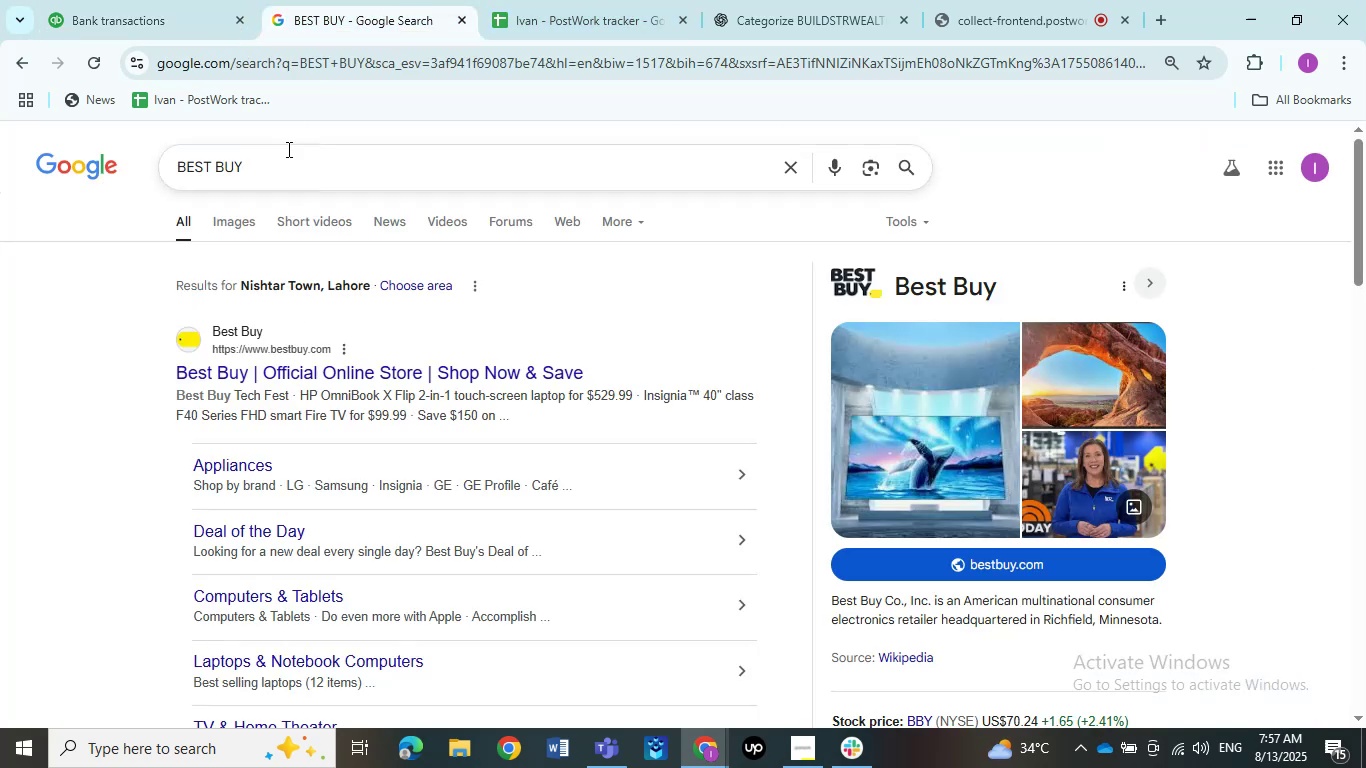 
left_click_drag(start_coordinate=[279, 170], to_coordinate=[40, 185])
 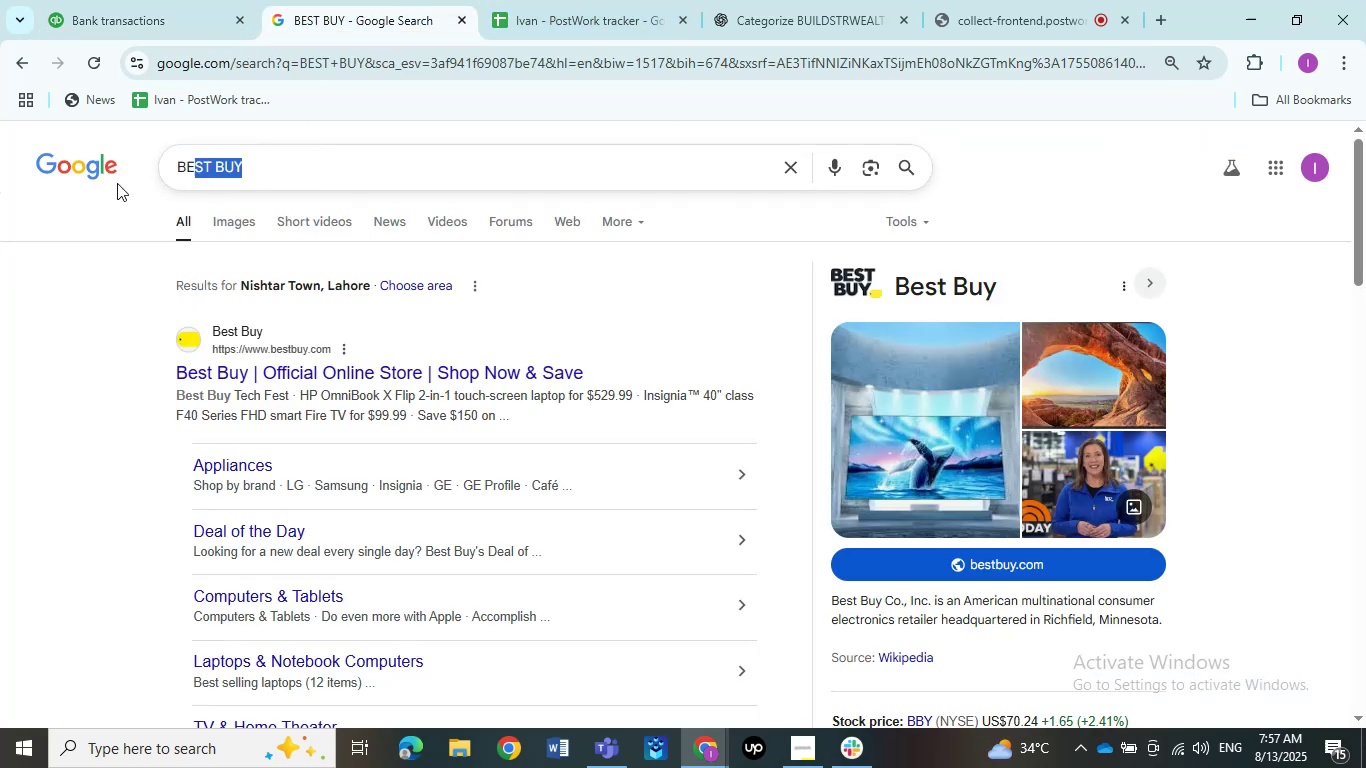 
key(Control+ControlLeft)
 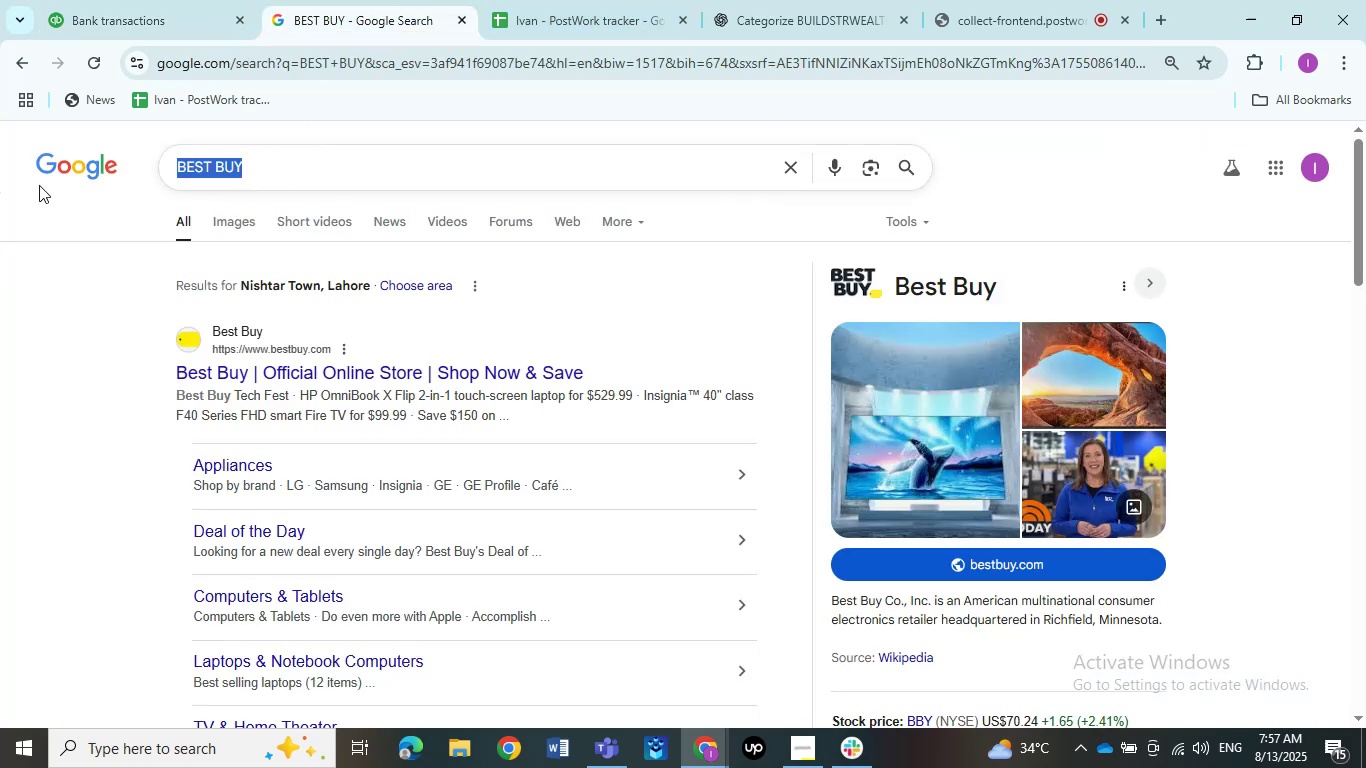 
key(Control+V)
 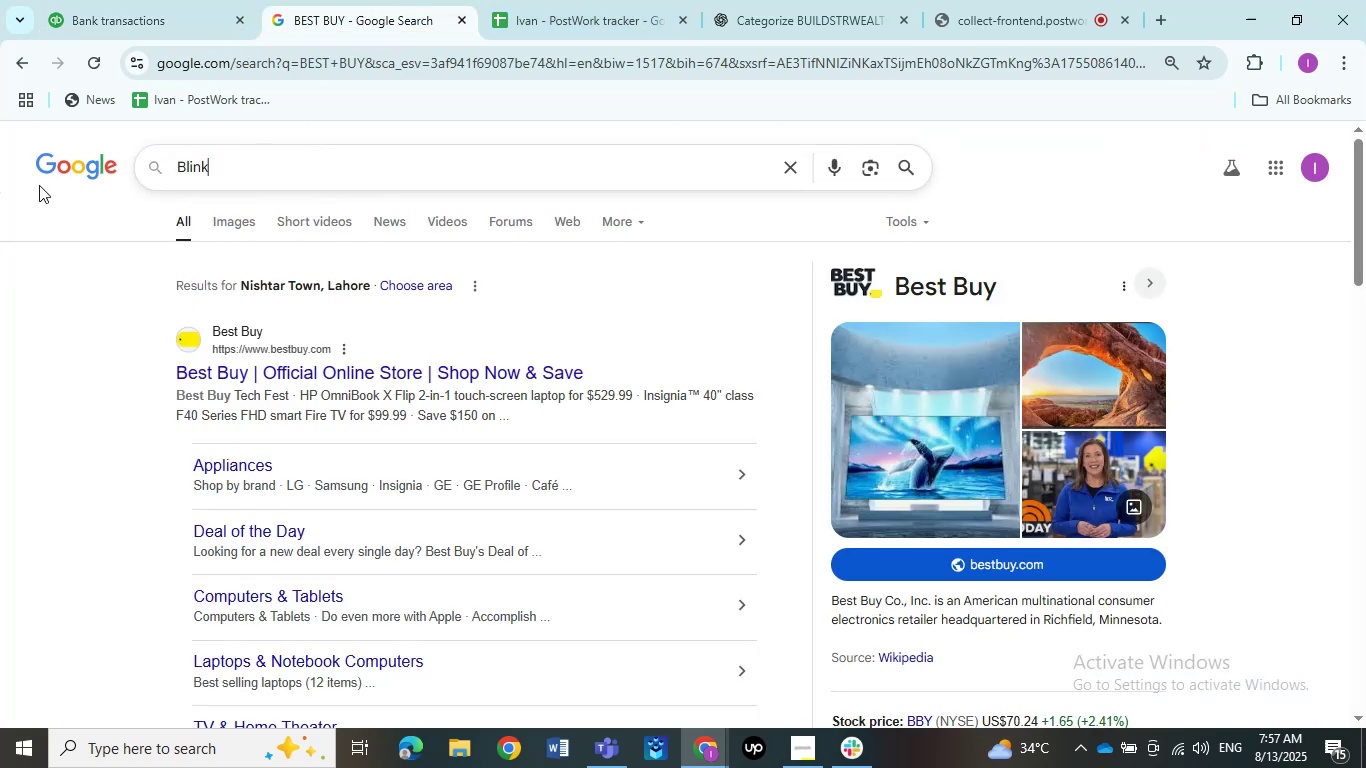 
key(NumpadEnter)
 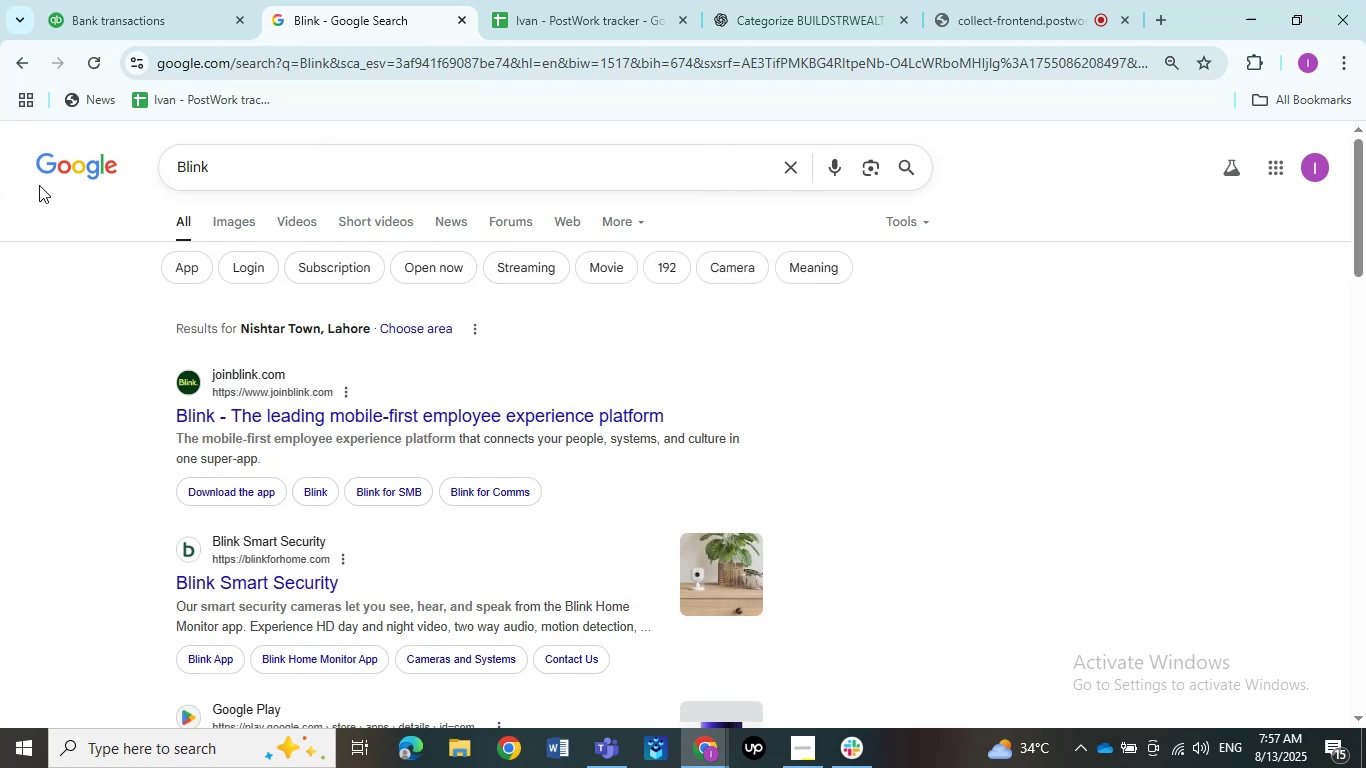 
scroll: coordinate [756, 434], scroll_direction: down, amount: 2.0
 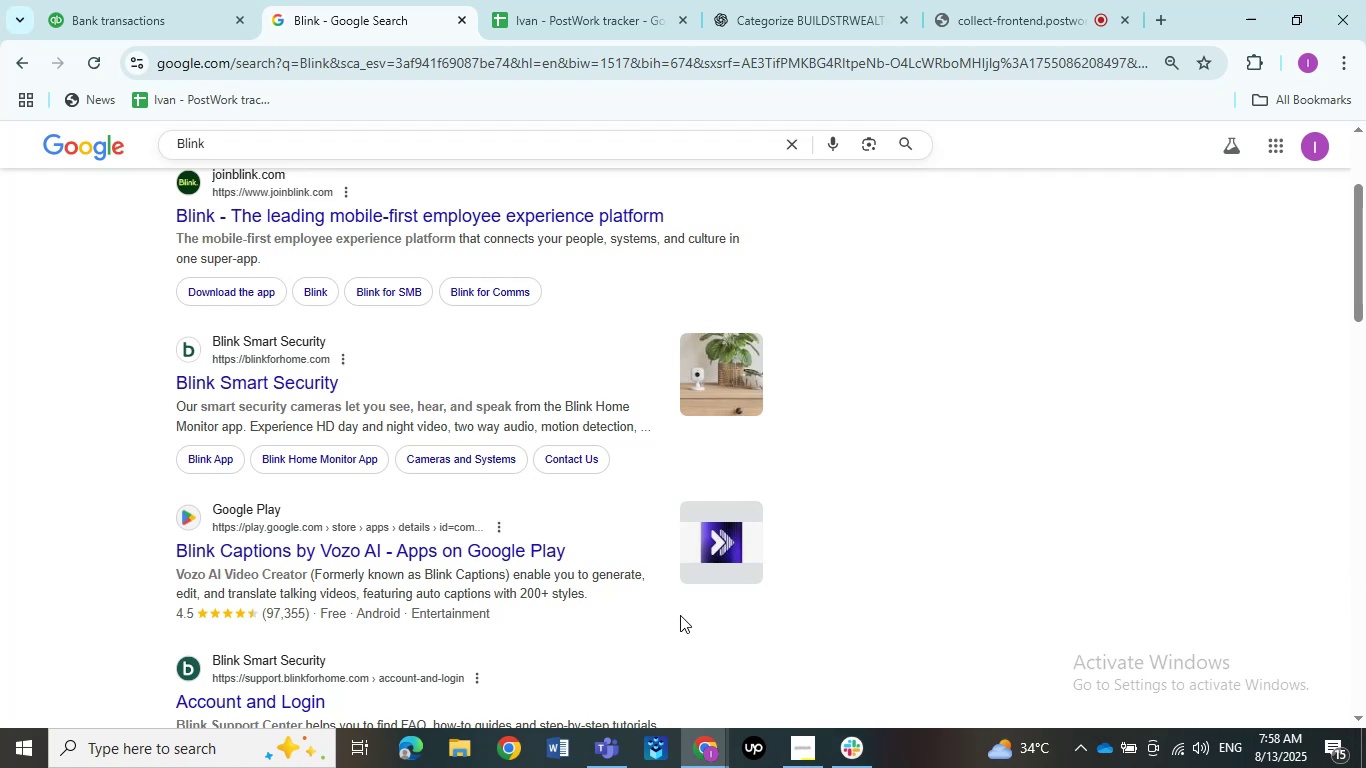 
wait(19.38)
 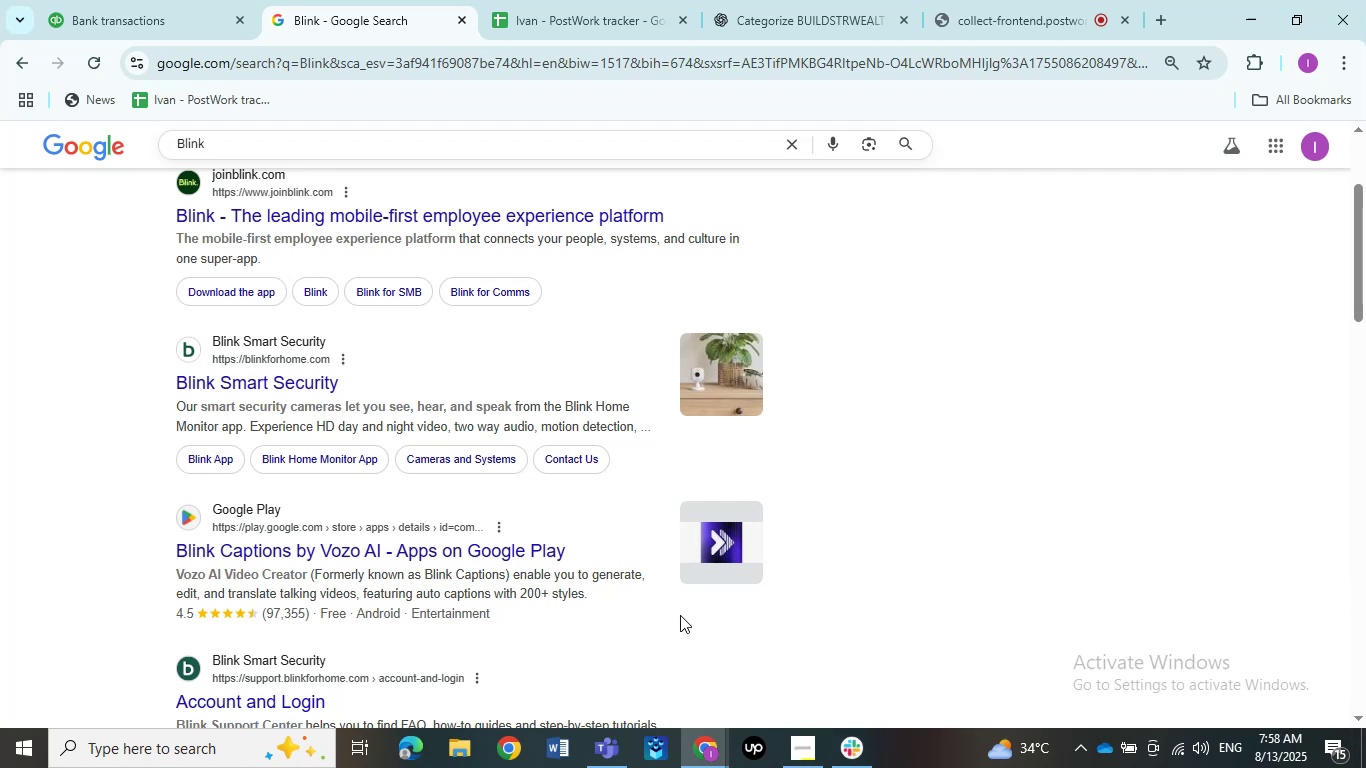 
left_click([72, 8])
 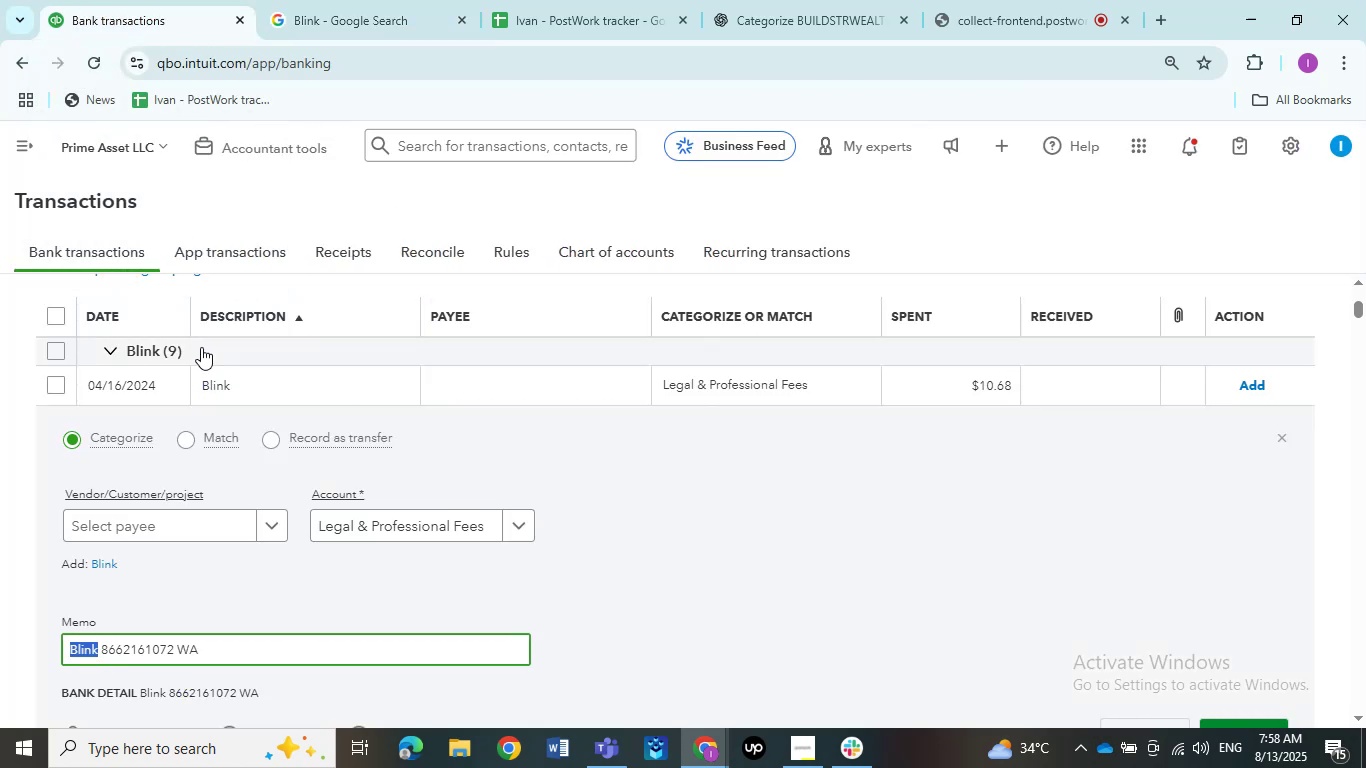 
wait(6.71)
 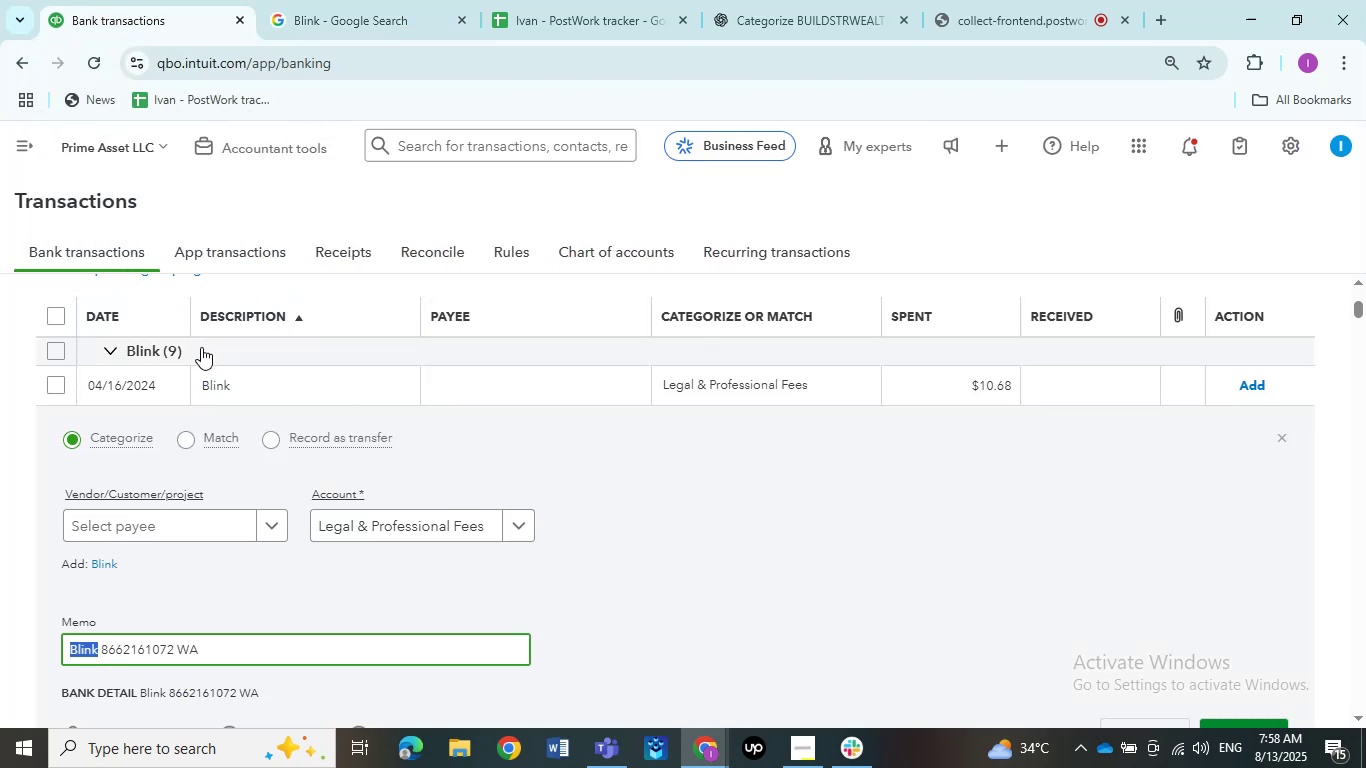 
left_click([343, 1])
 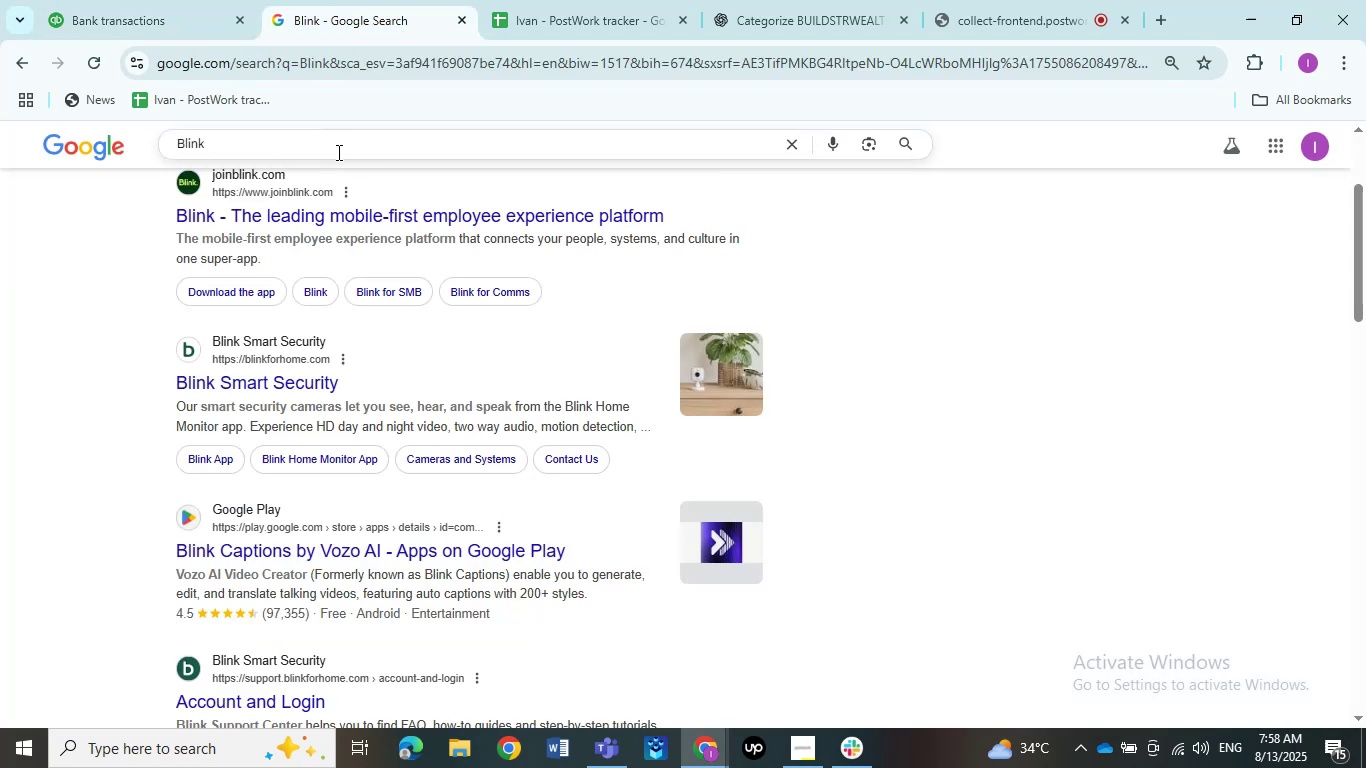 
left_click([337, 152])
 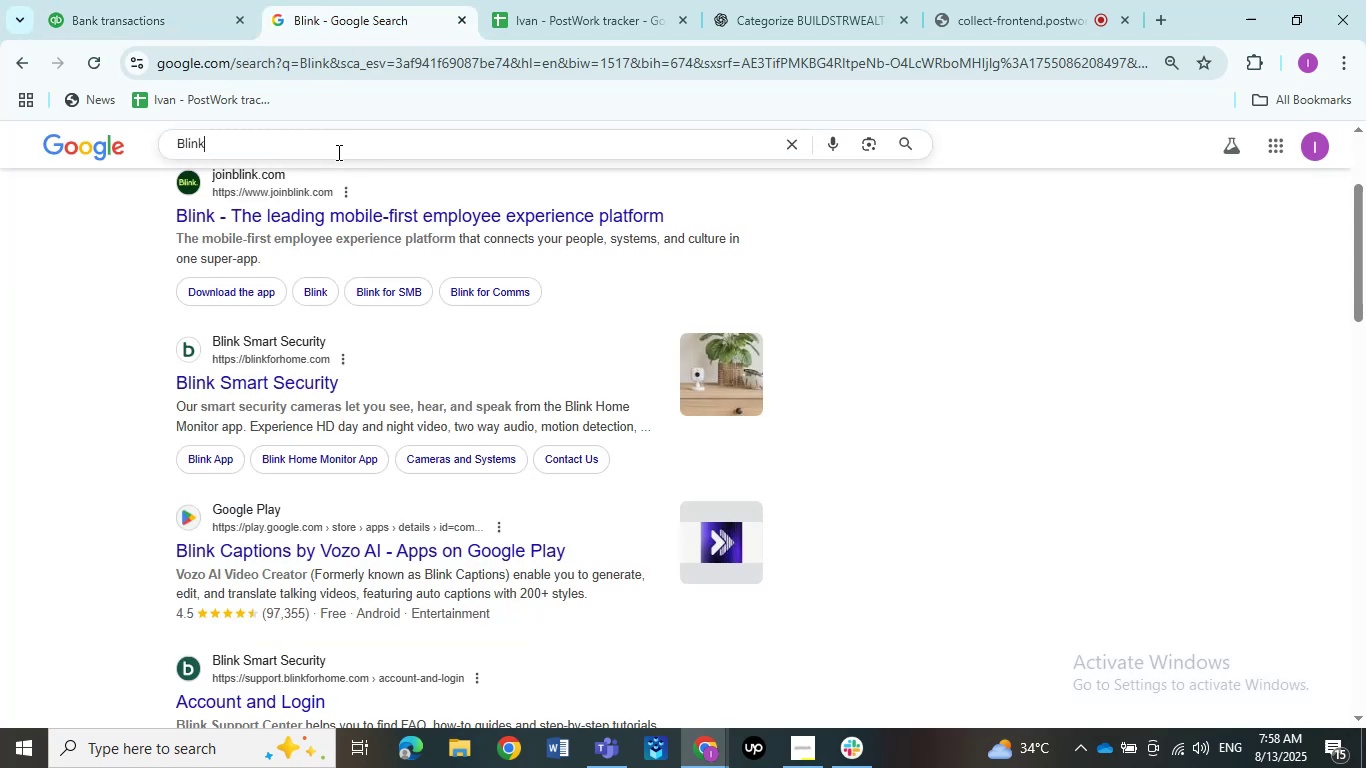 
type( WA)
key(NumpadEnter)
 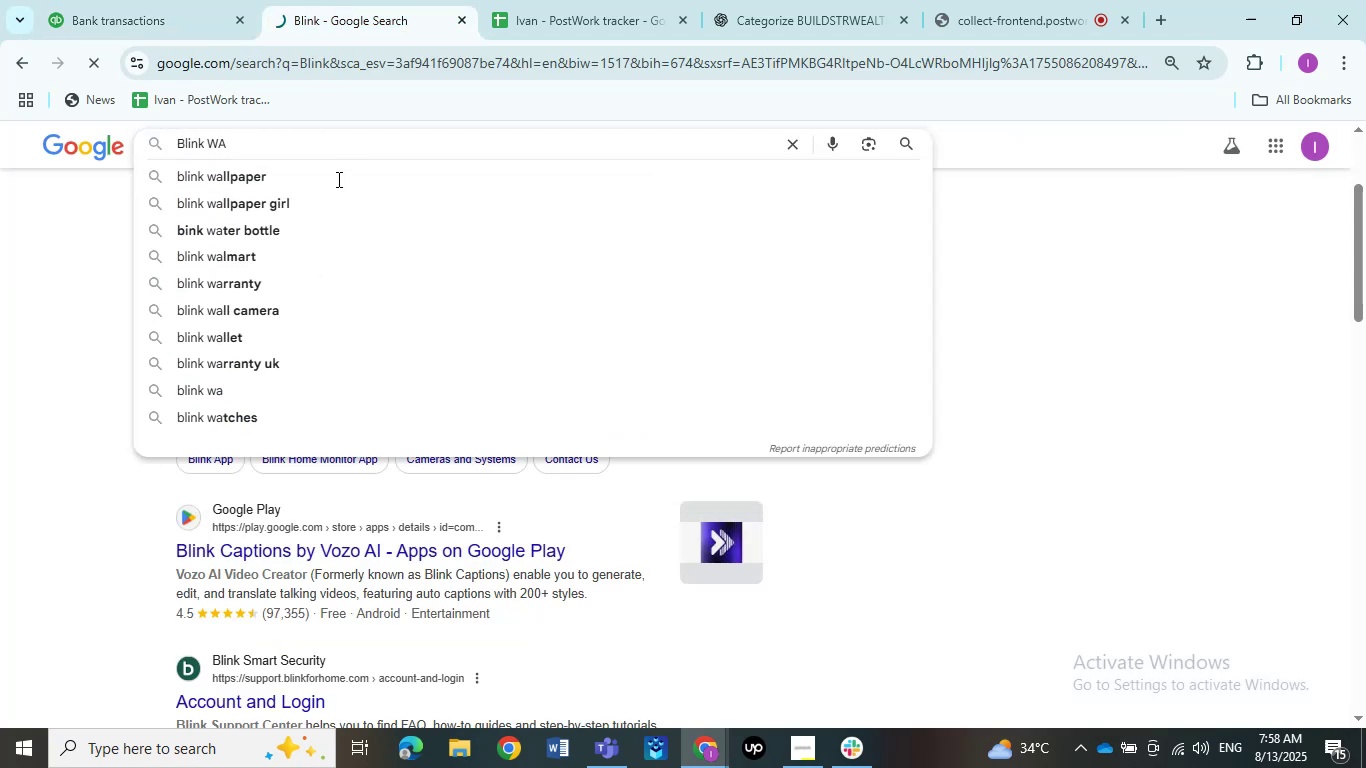 
wait(5.26)
 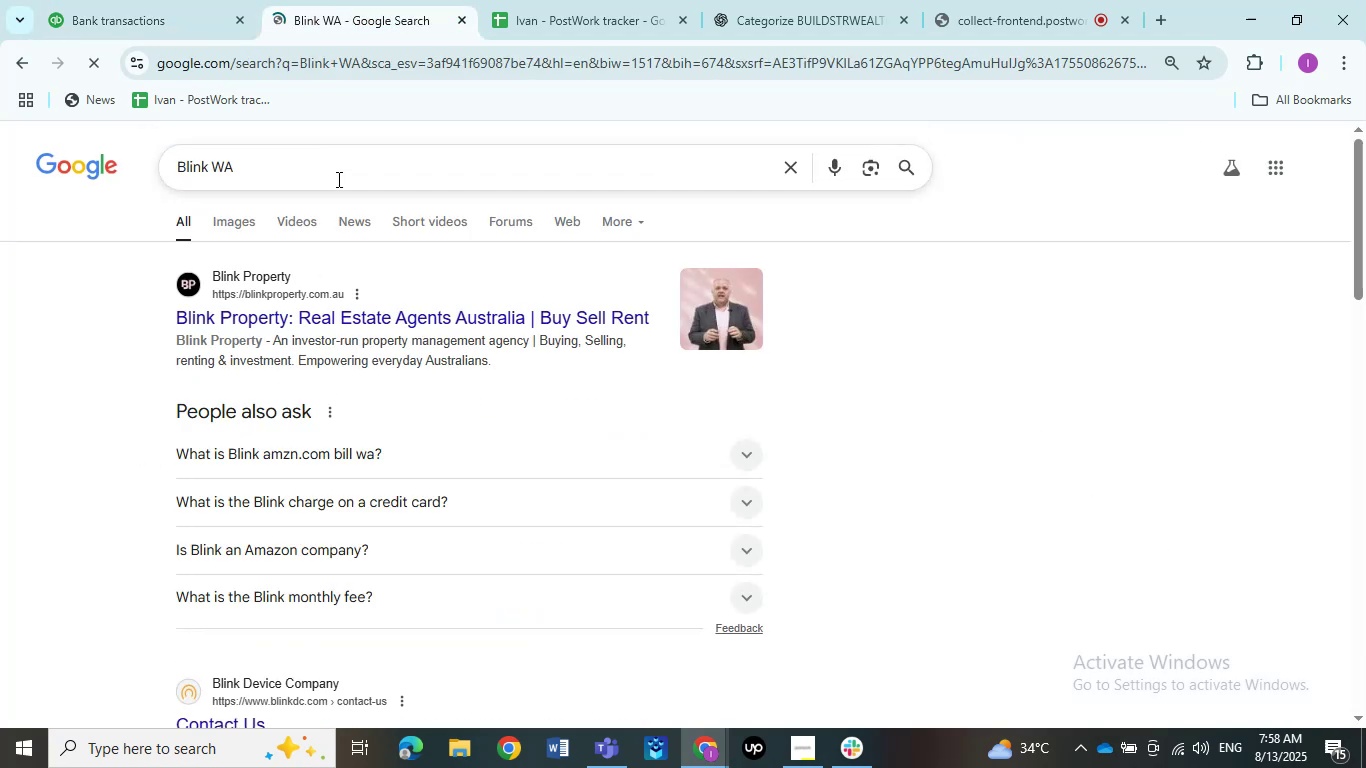 
scroll: coordinate [367, 433], scroll_direction: down, amount: 5.0
 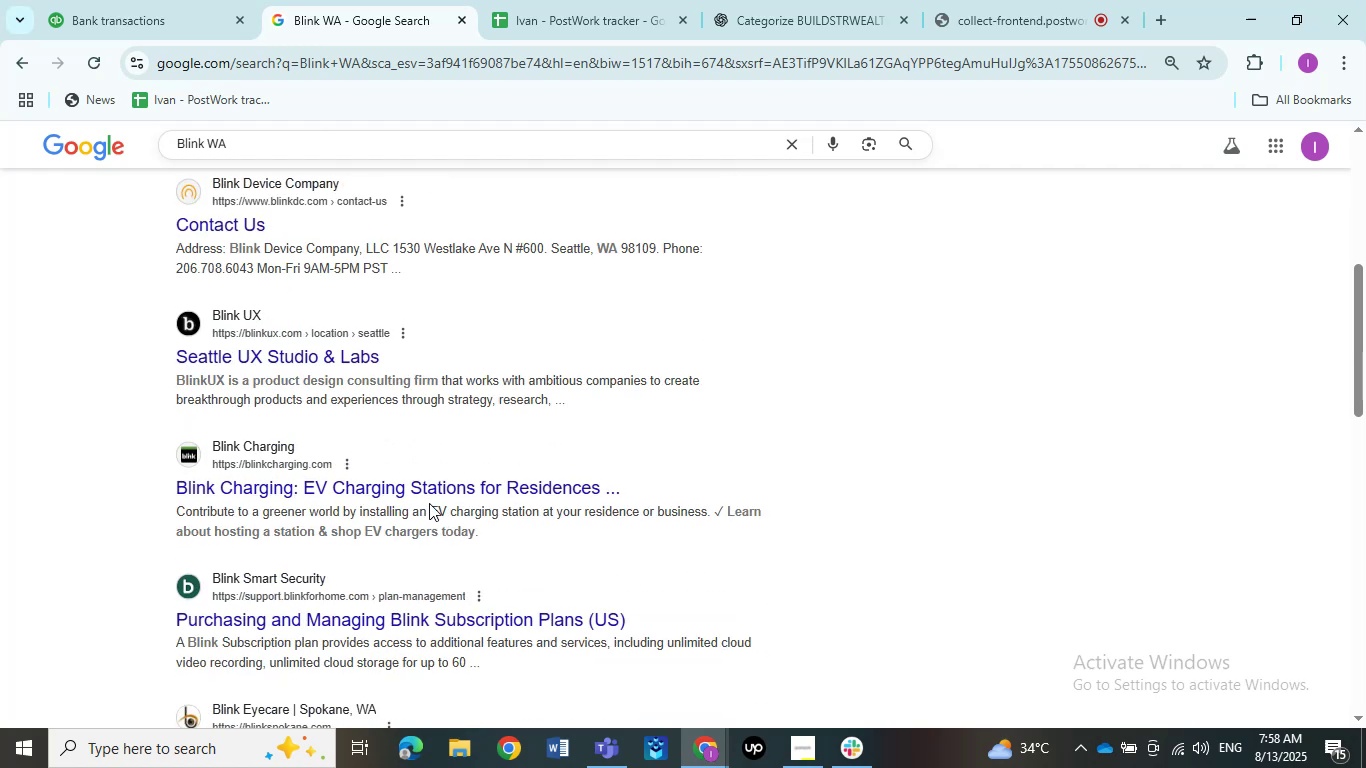 
scroll: coordinate [445, 515], scroll_direction: up, amount: 3.0
 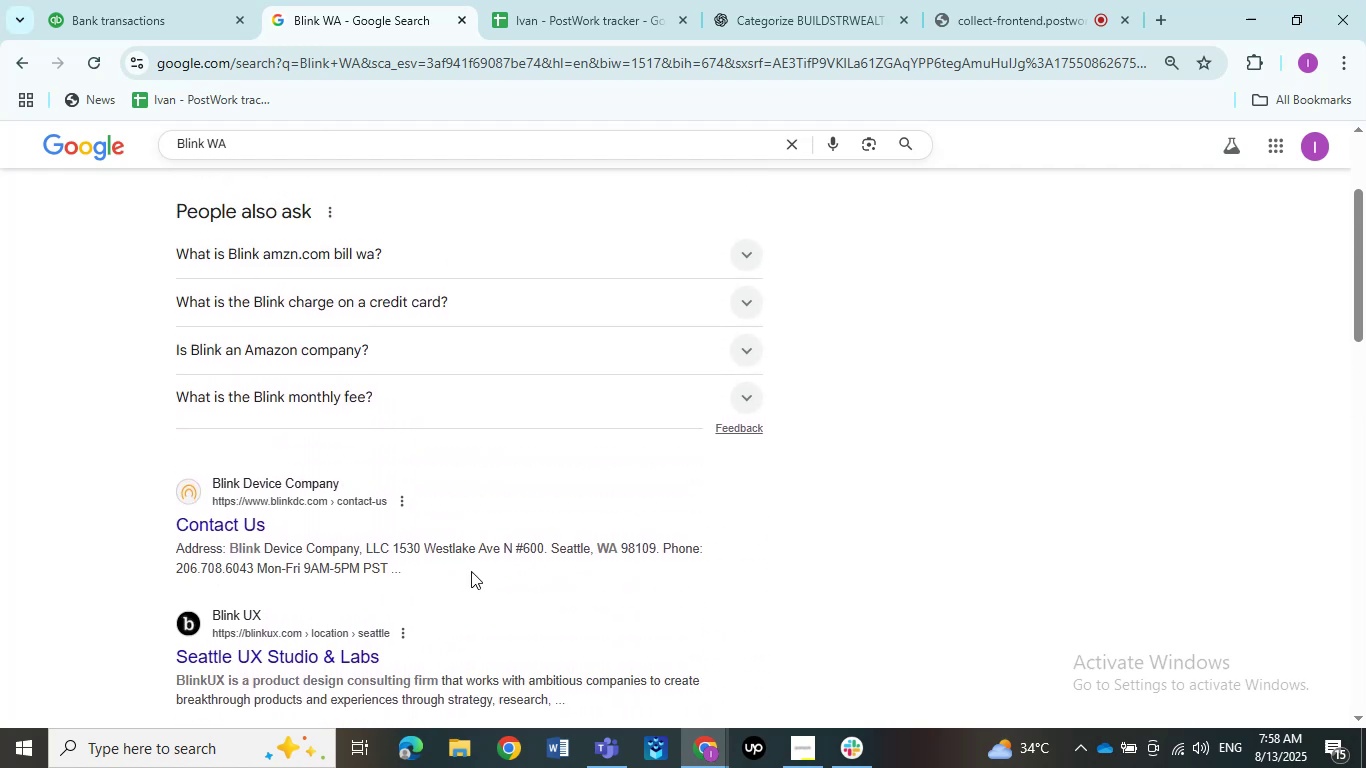 
left_click([590, 767])
 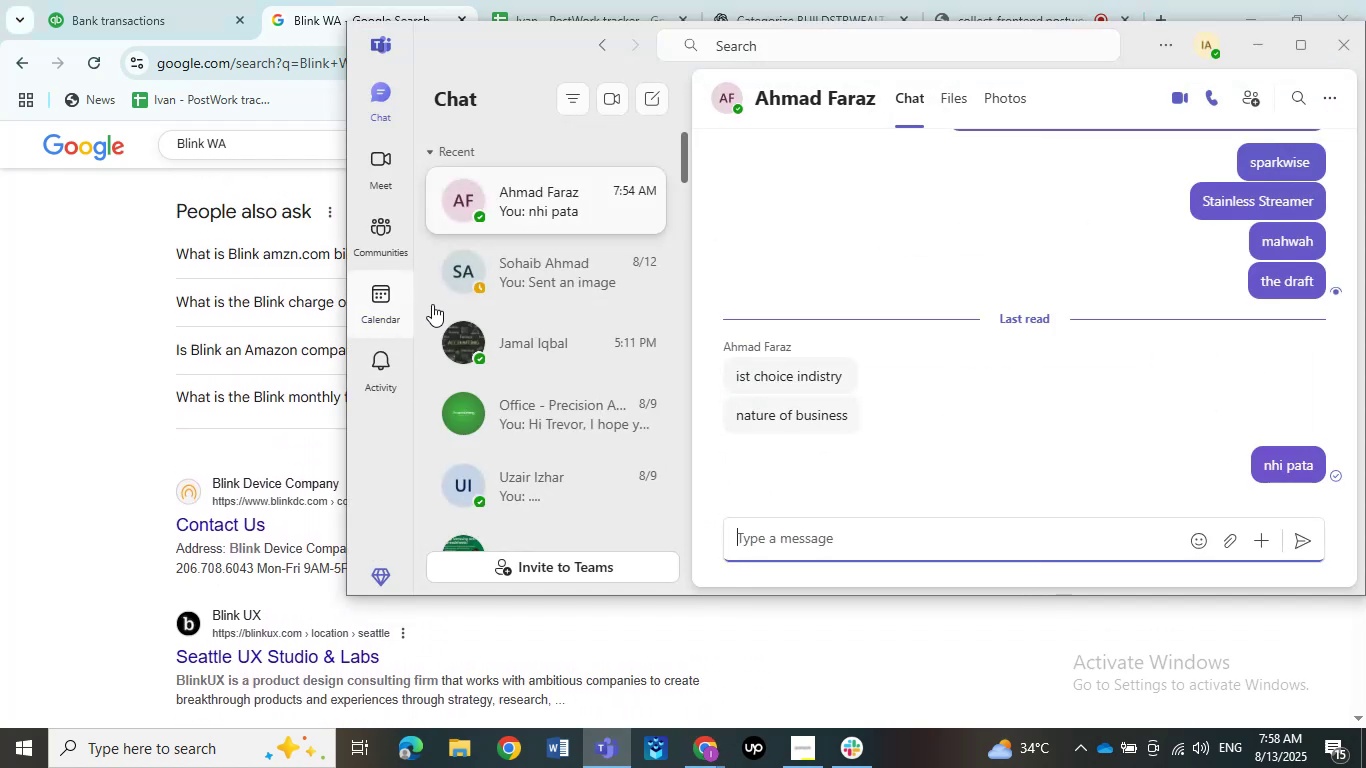 
left_click([513, 355])
 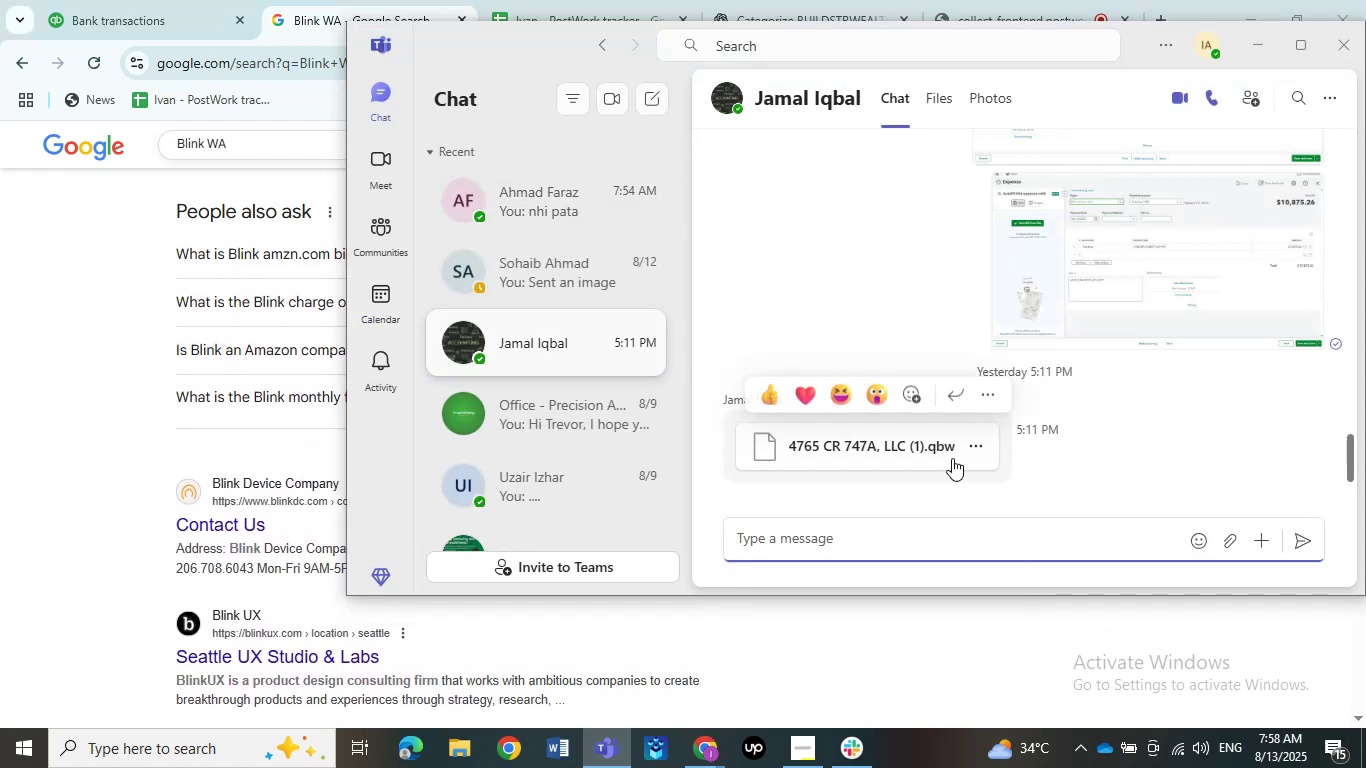 
left_click([983, 447])
 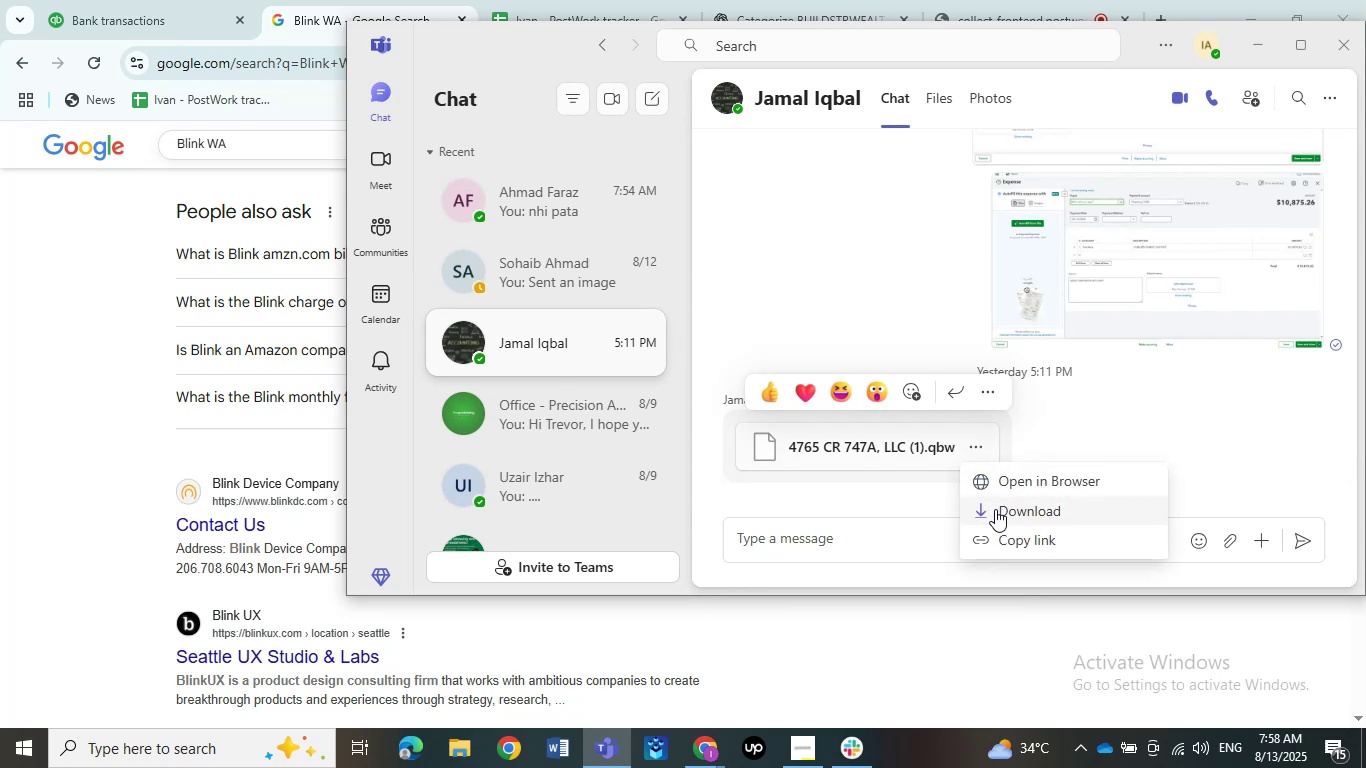 
left_click([995, 509])
 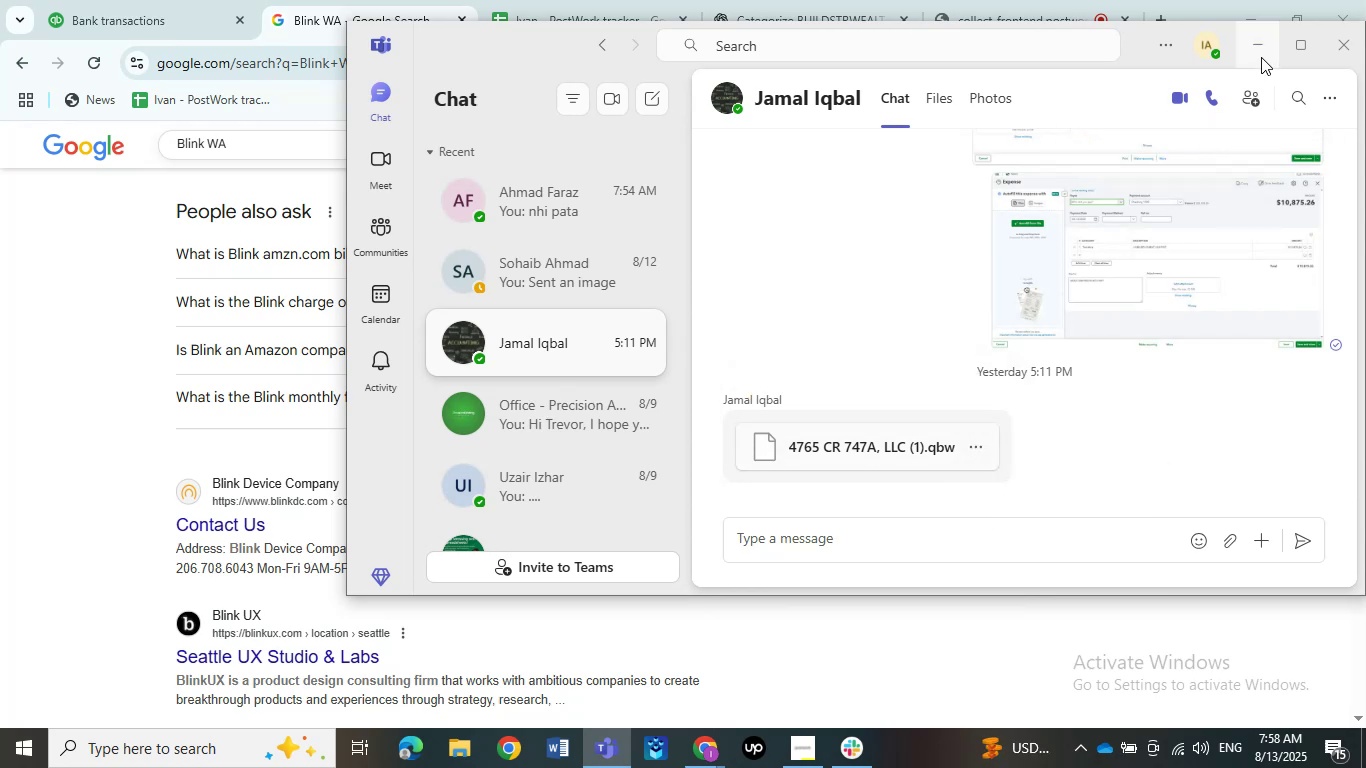 
wait(6.74)
 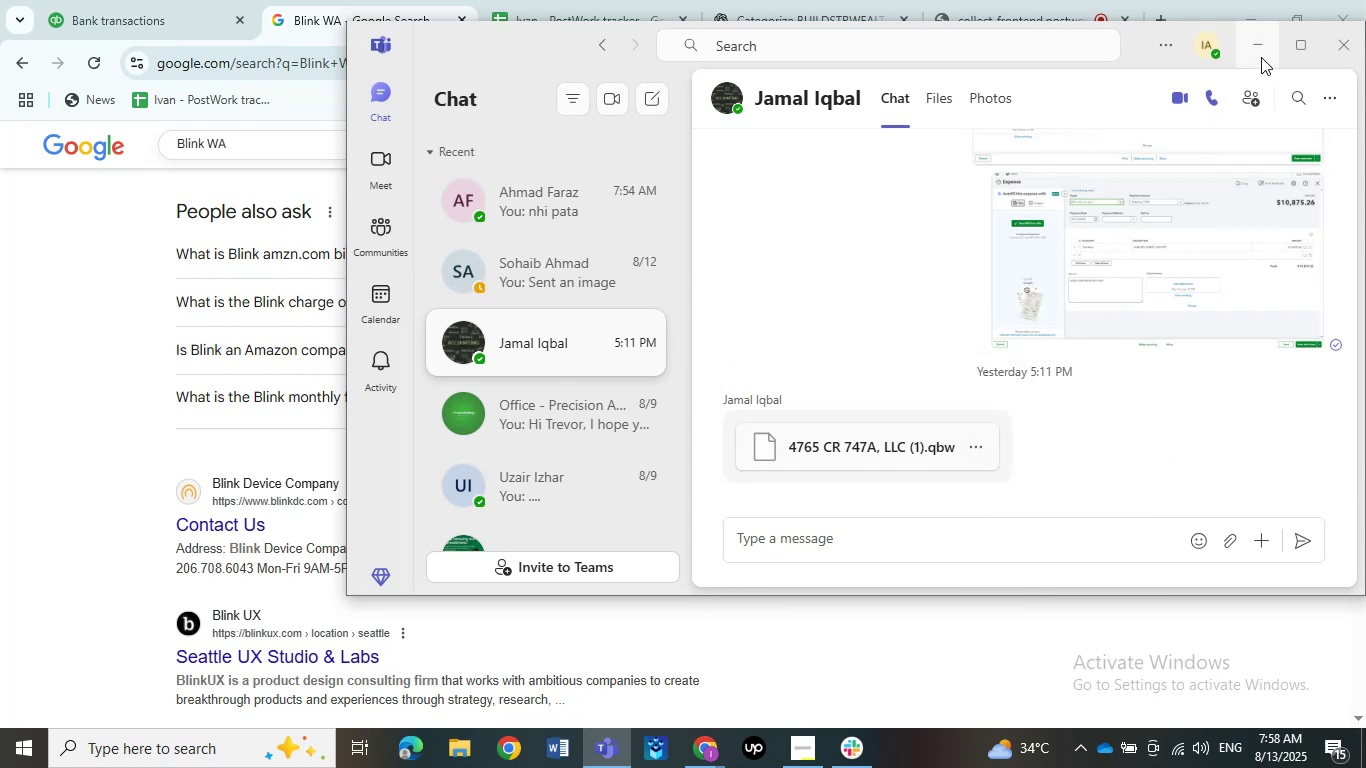 
left_click([1261, 57])
 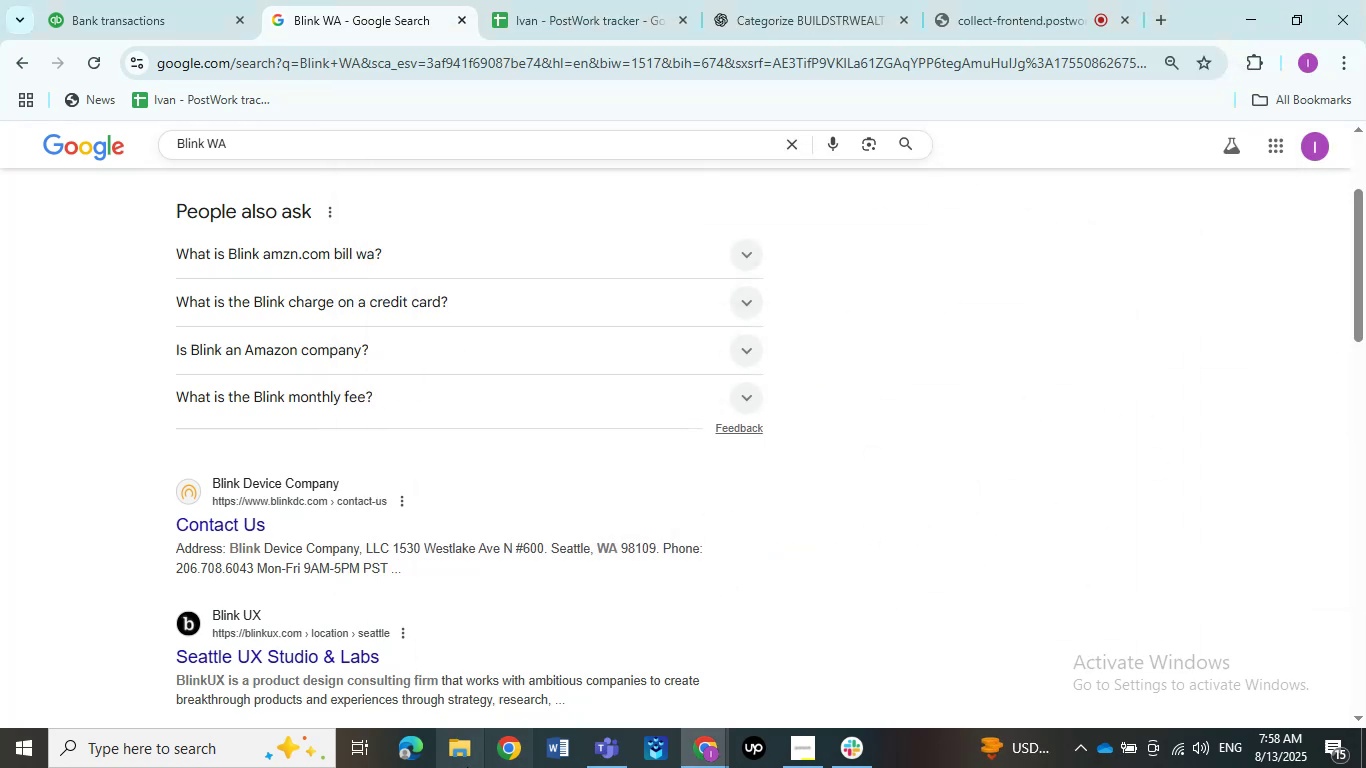 
left_click([465, 767])
 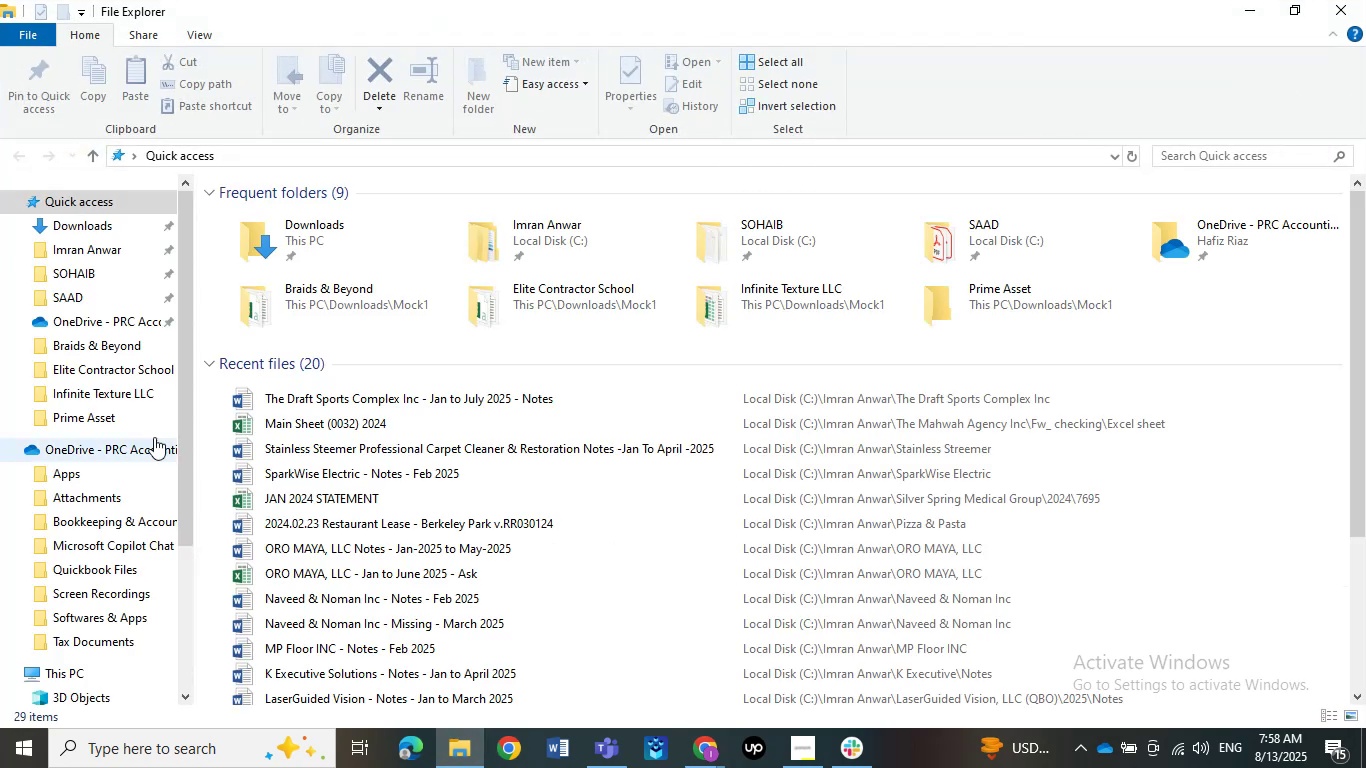 
left_click([62, 214])
 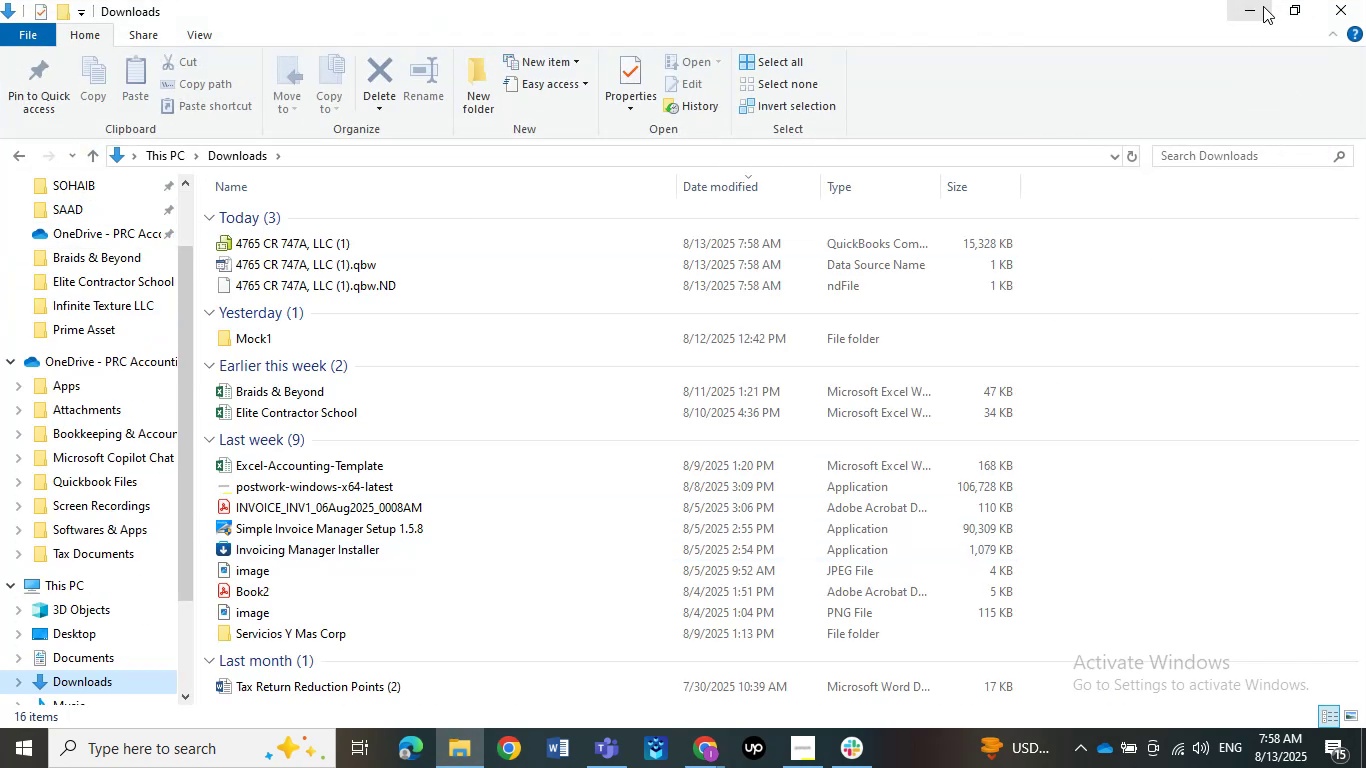 
double_click([1247, 17])
 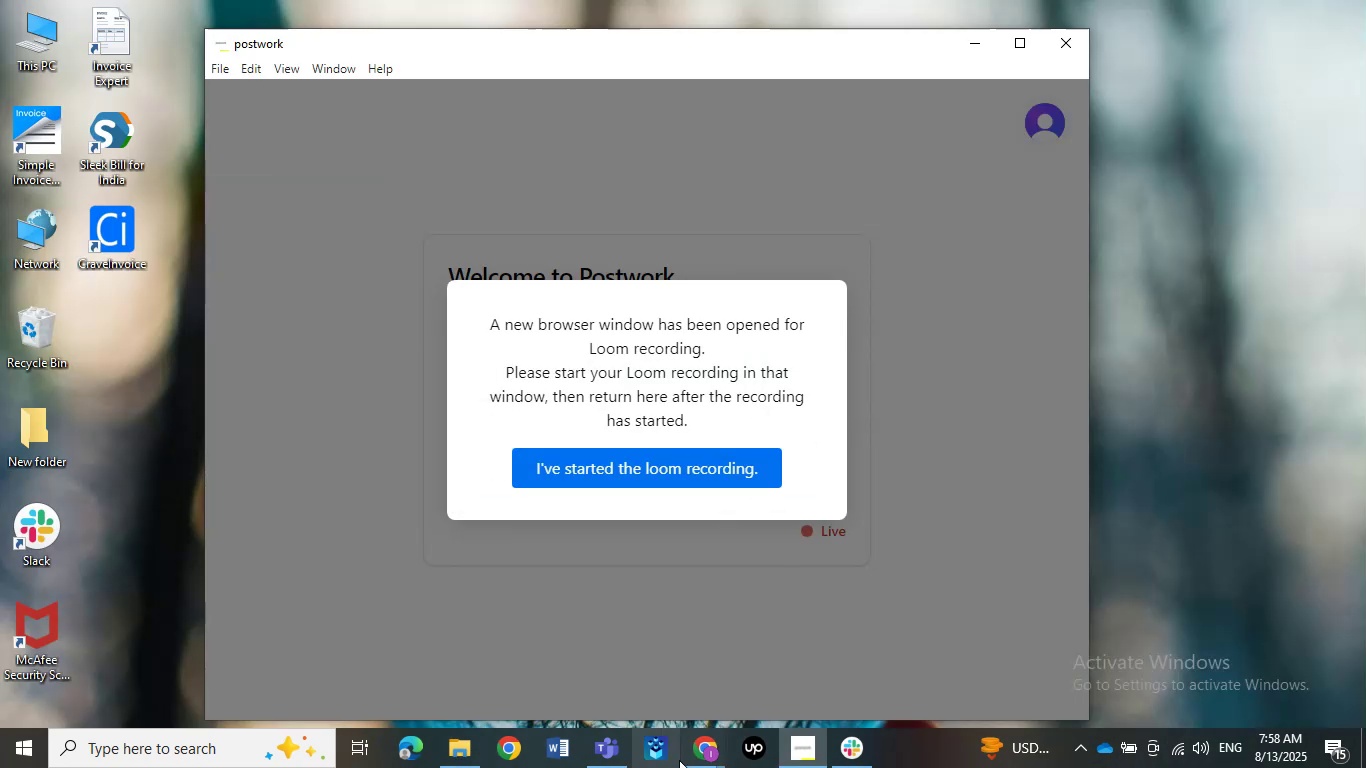 
left_click([707, 755])
 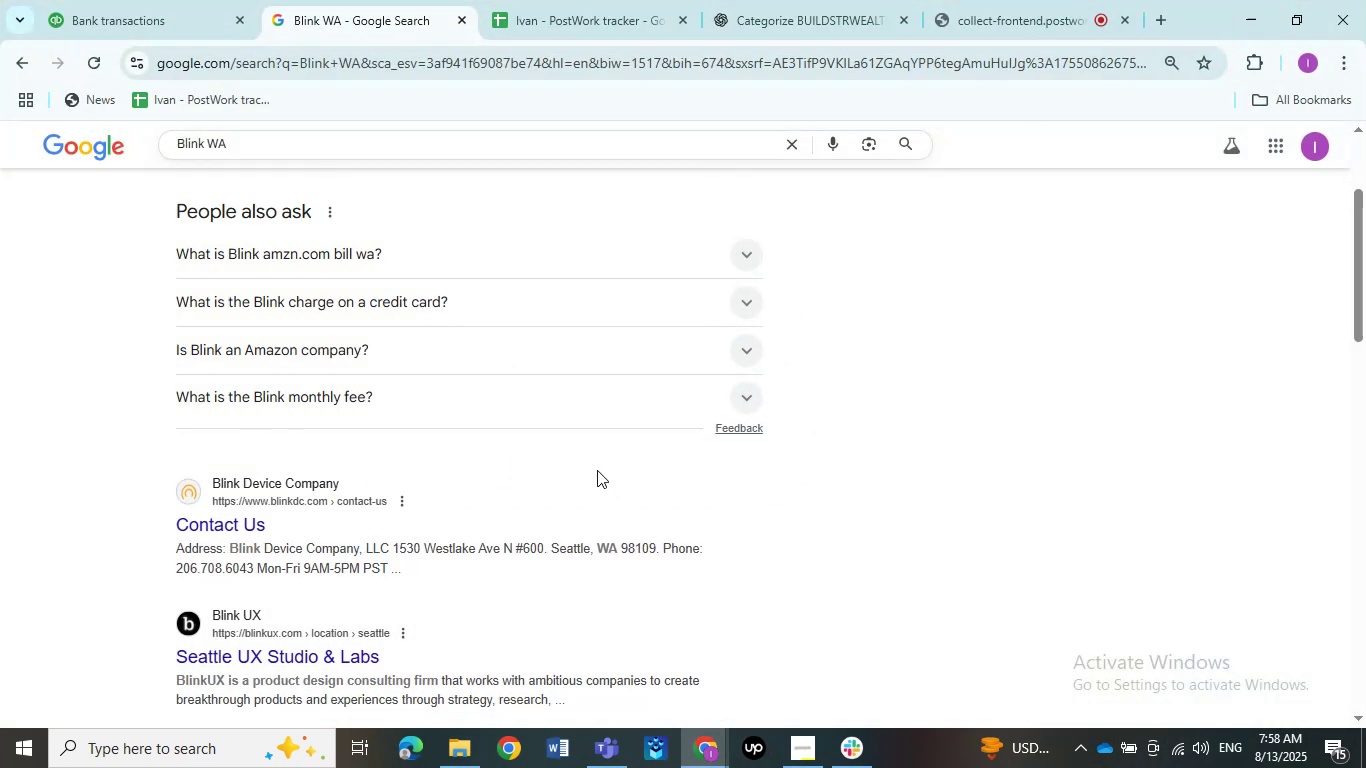 
scroll: coordinate [555, 522], scroll_direction: up, amount: 3.0
 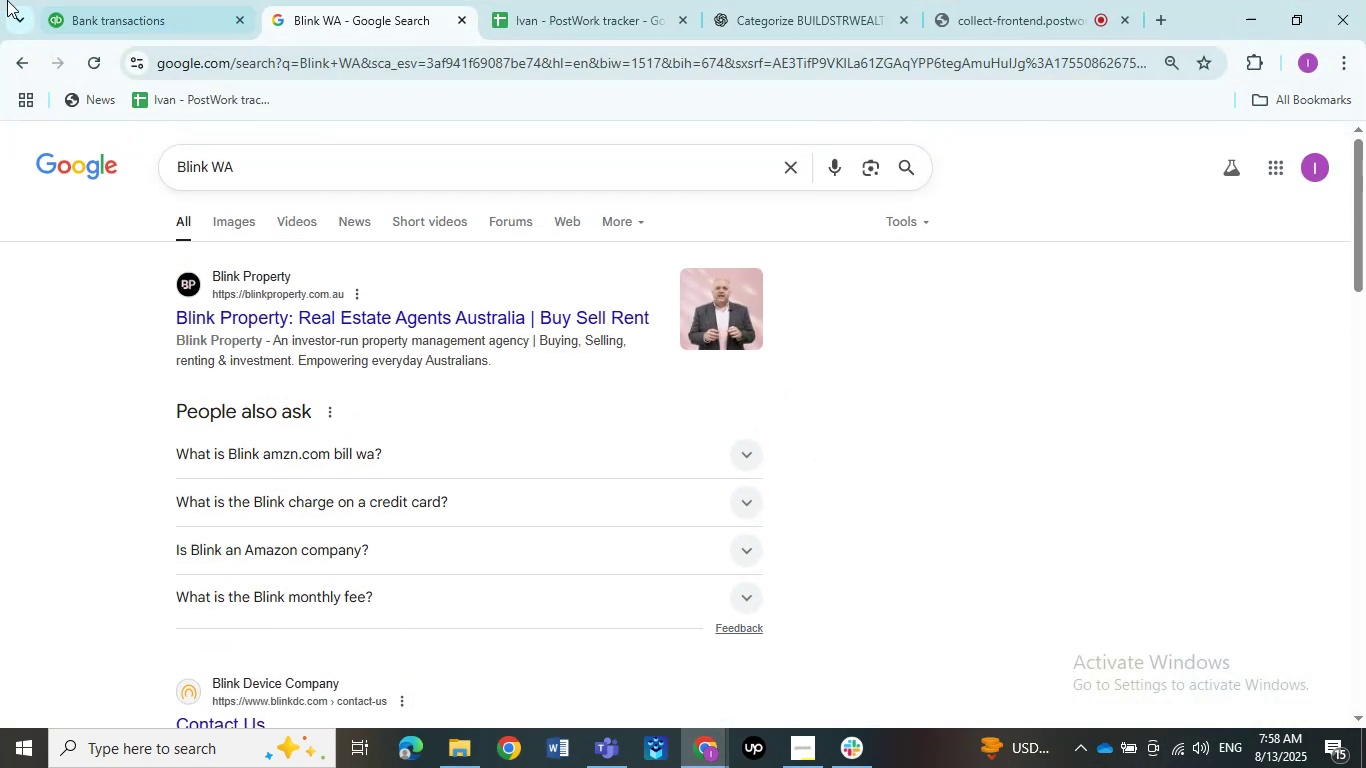 
left_click([80, 4])
 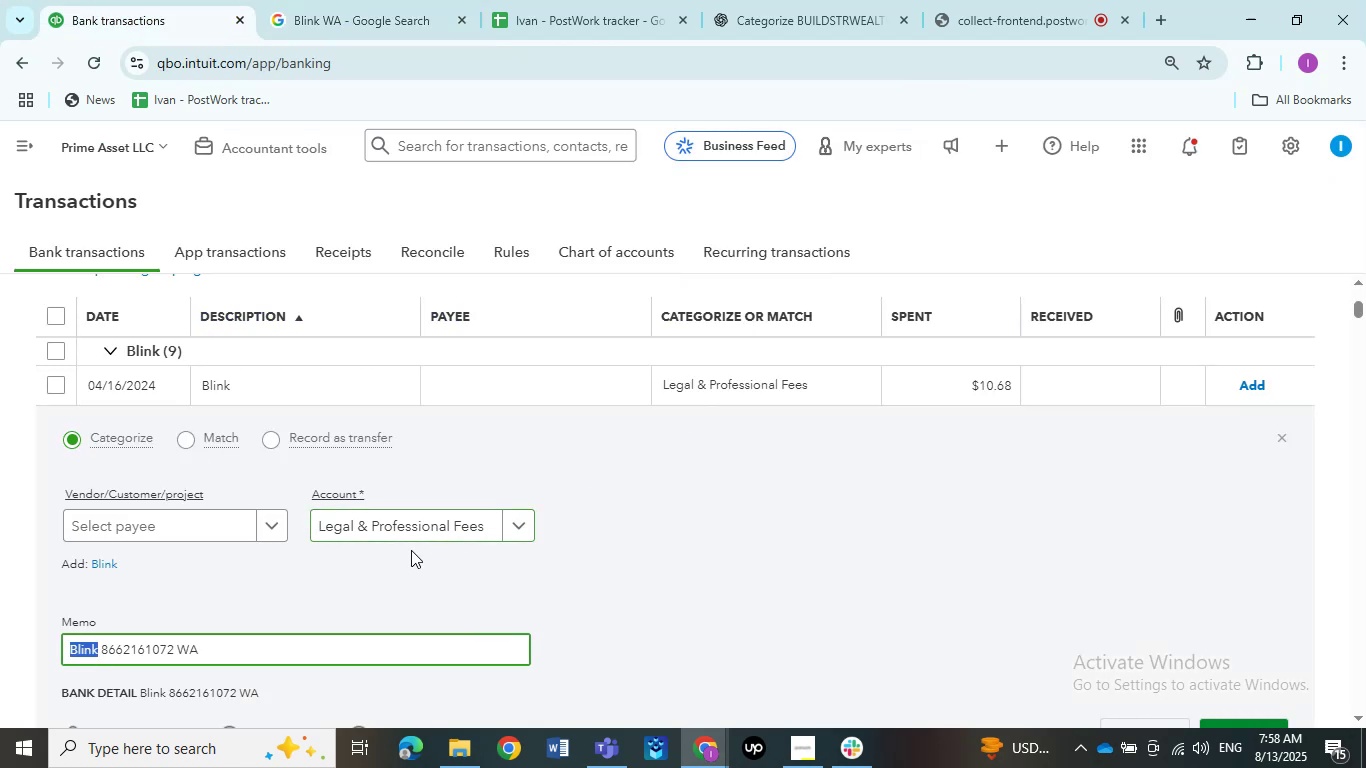 
left_click([311, 384])
 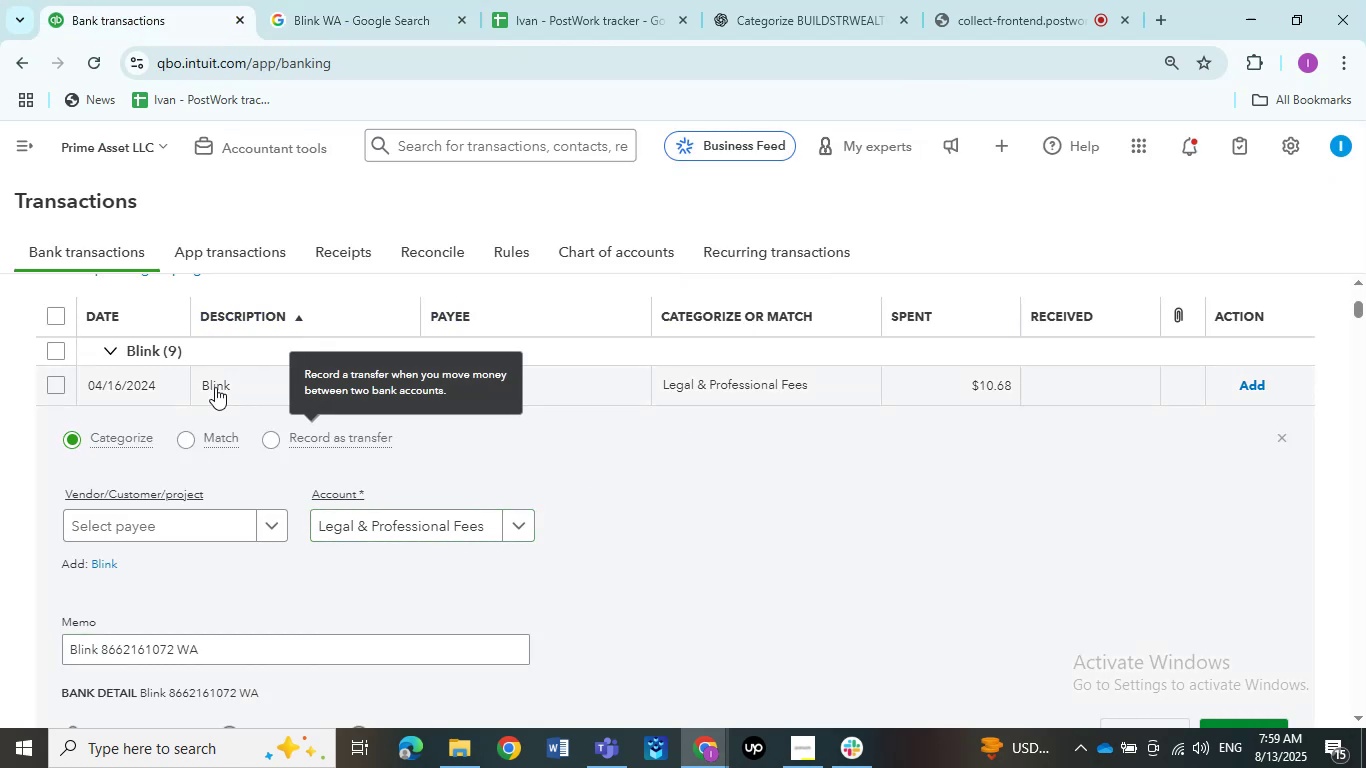 
left_click([198, 385])
 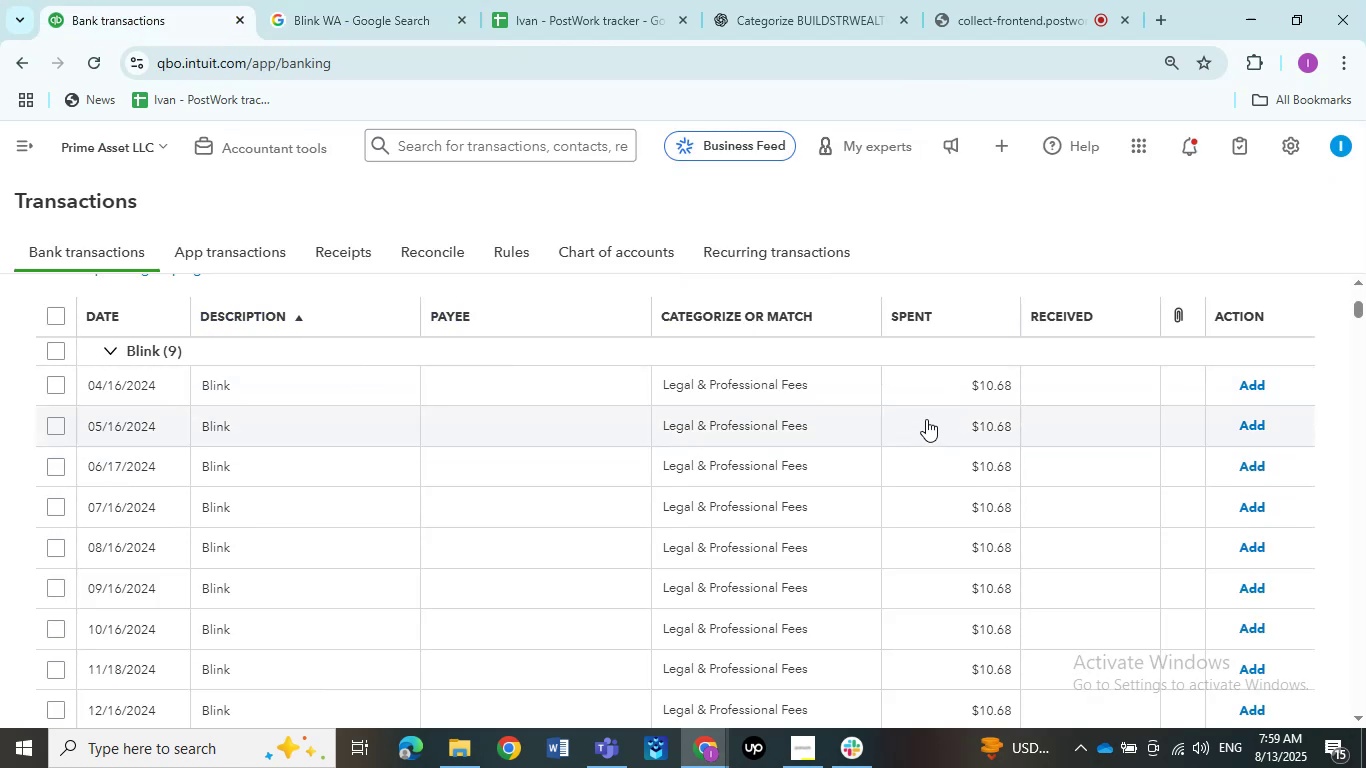 
scroll: coordinate [1000, 615], scroll_direction: down, amount: 2.0
 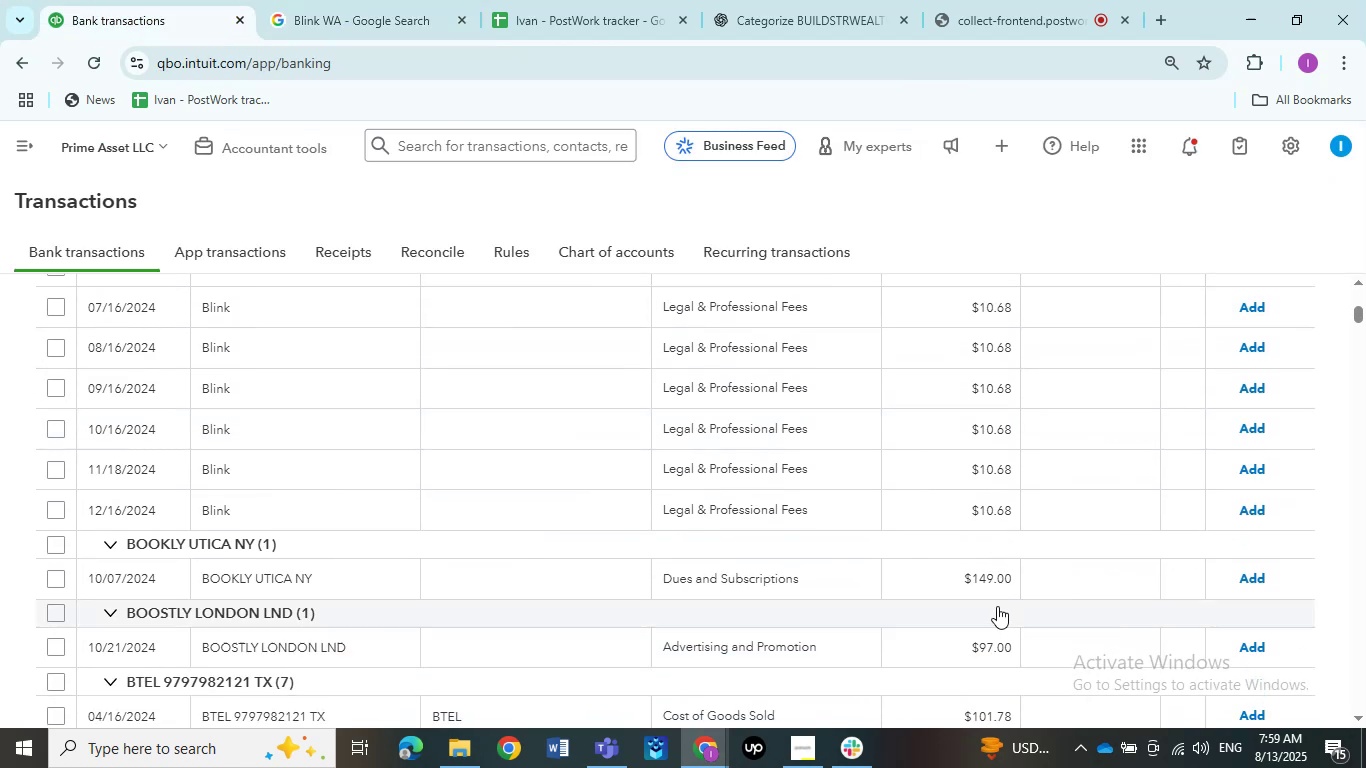 
scroll: coordinate [974, 590], scroll_direction: up, amount: 2.0
 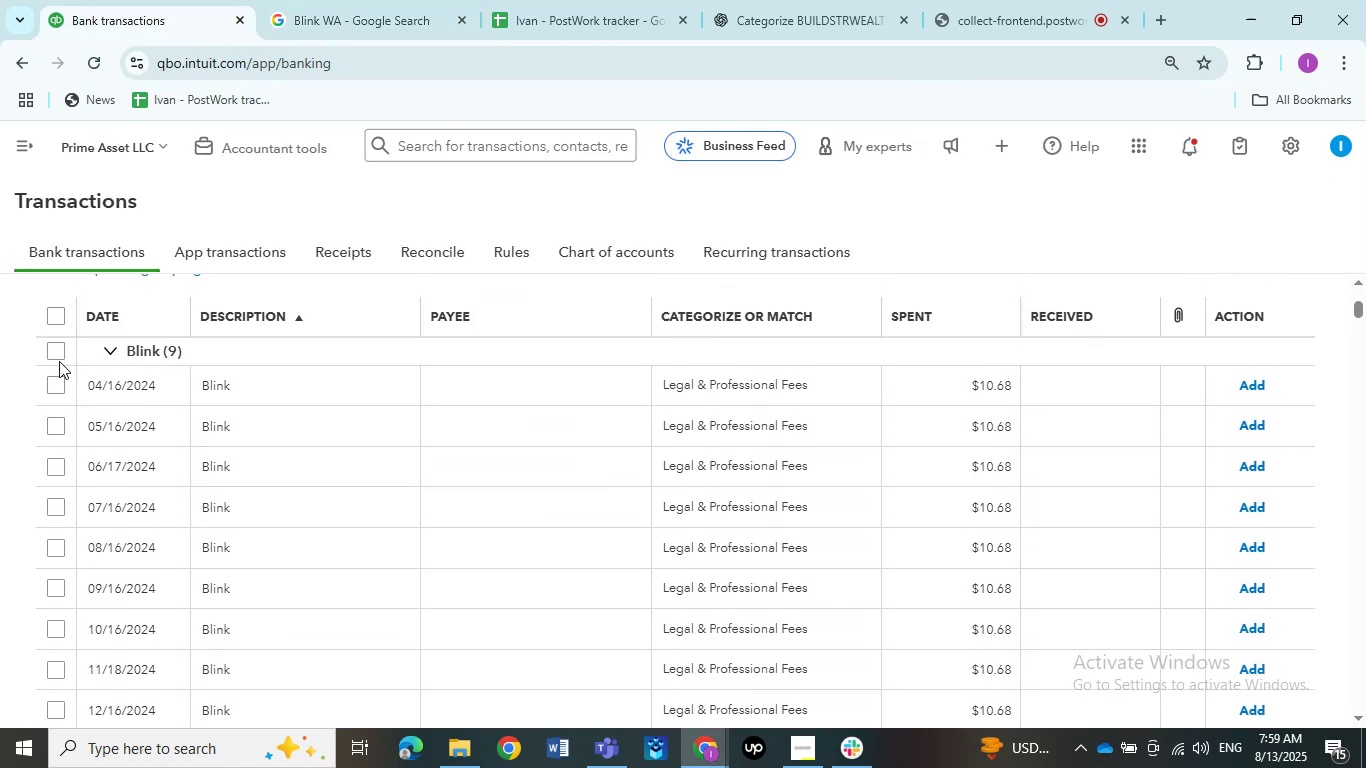 
left_click([56, 354])
 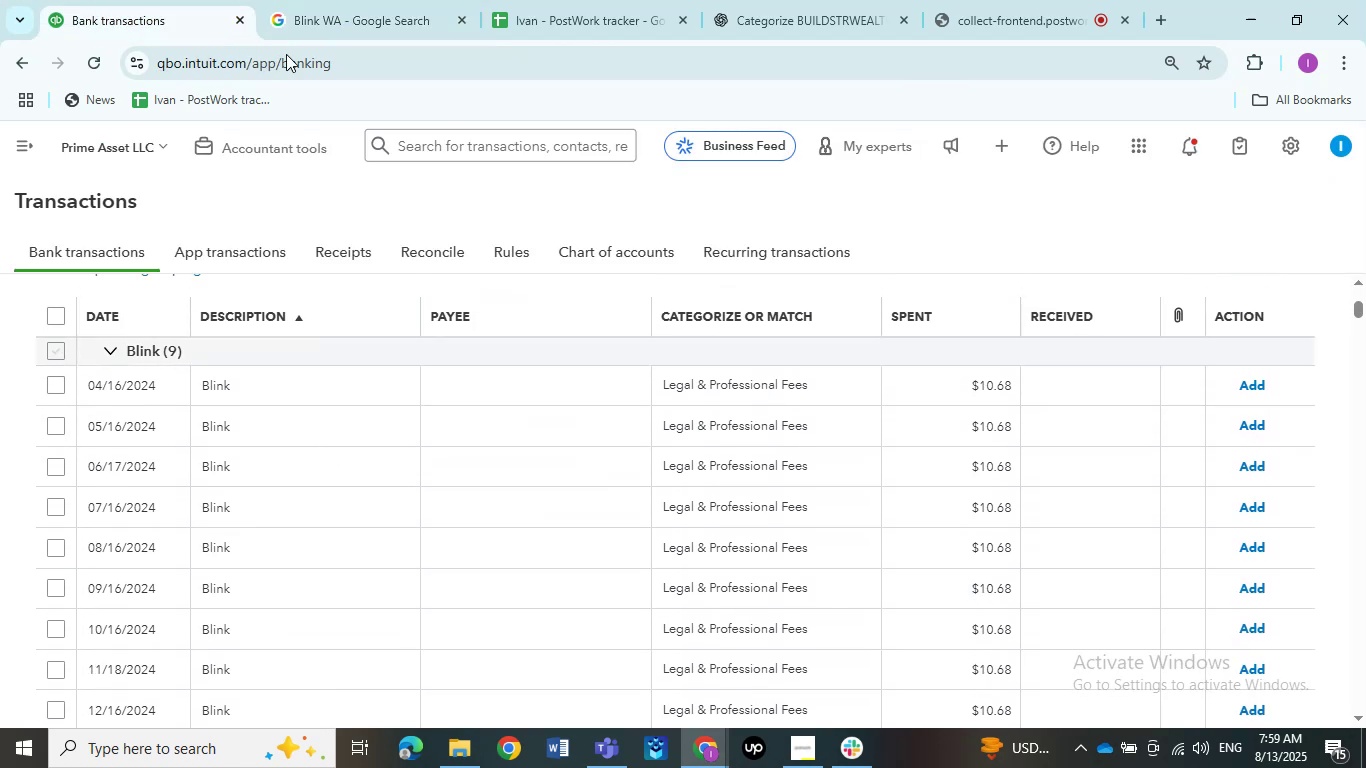 
left_click([367, 0])
 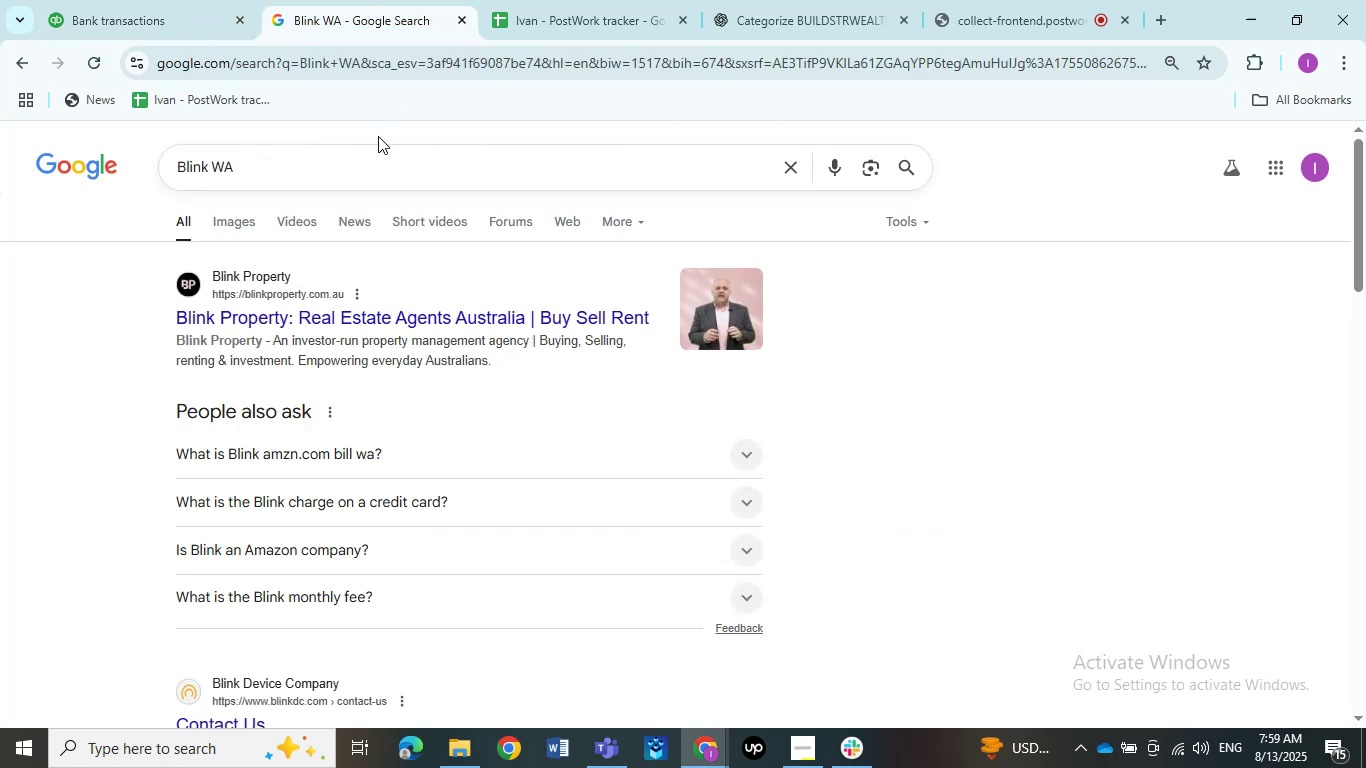 
left_click_drag(start_coordinate=[358, 174], to_coordinate=[351, 155])
 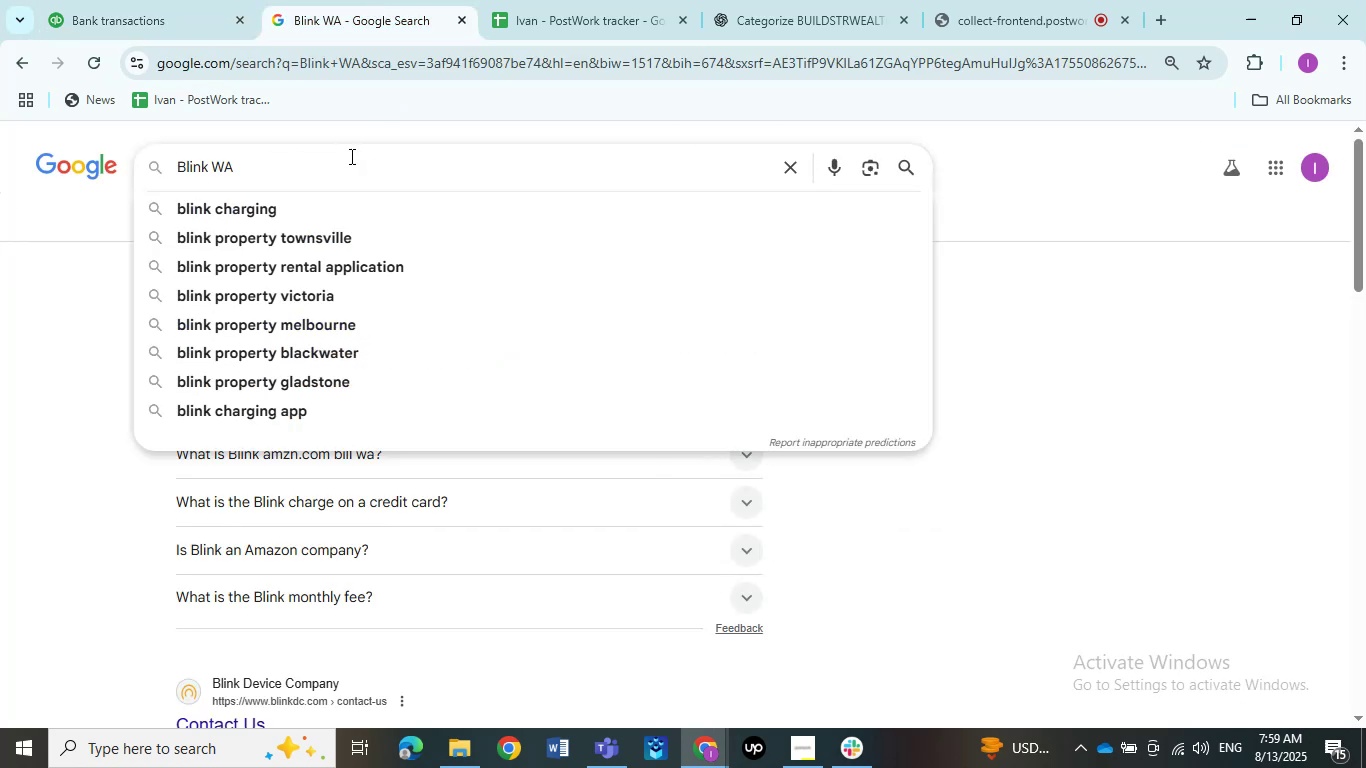 
key(Space)
 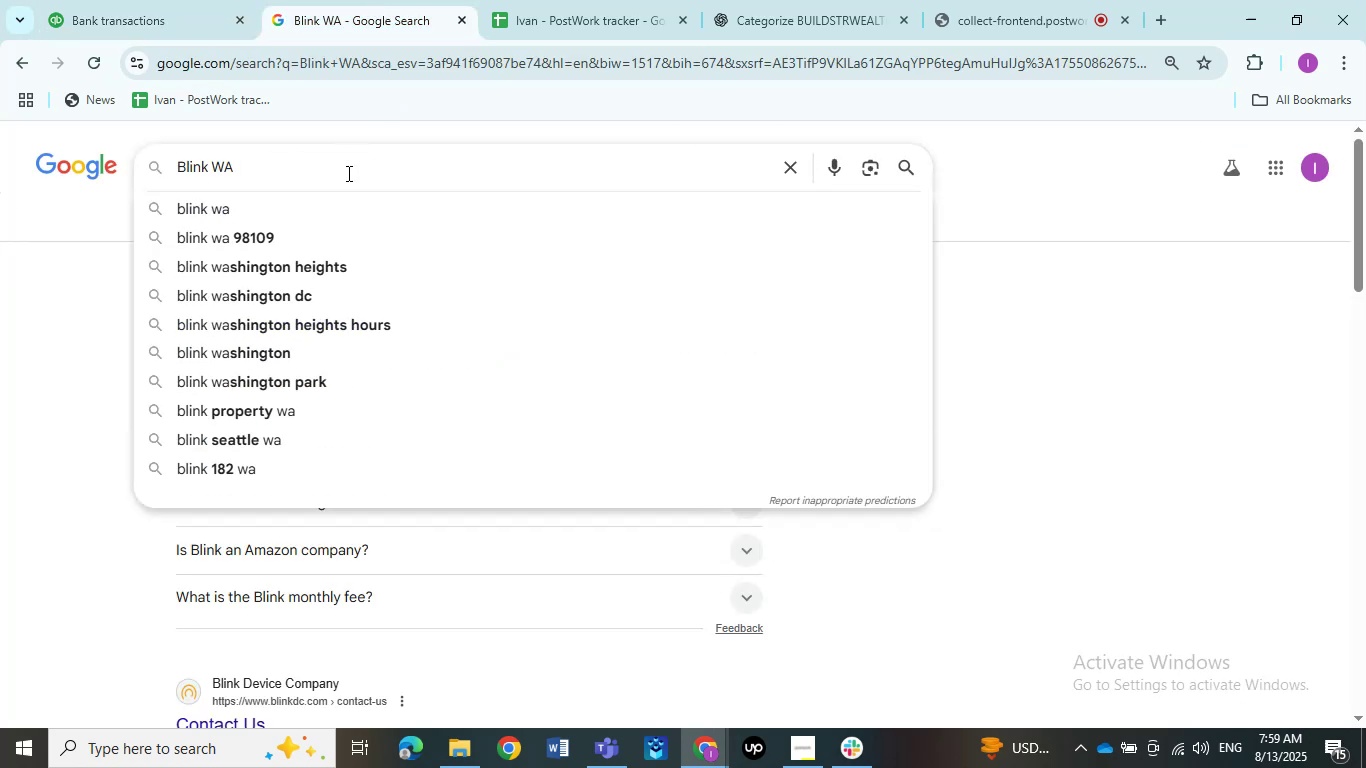 
key(Backspace)
 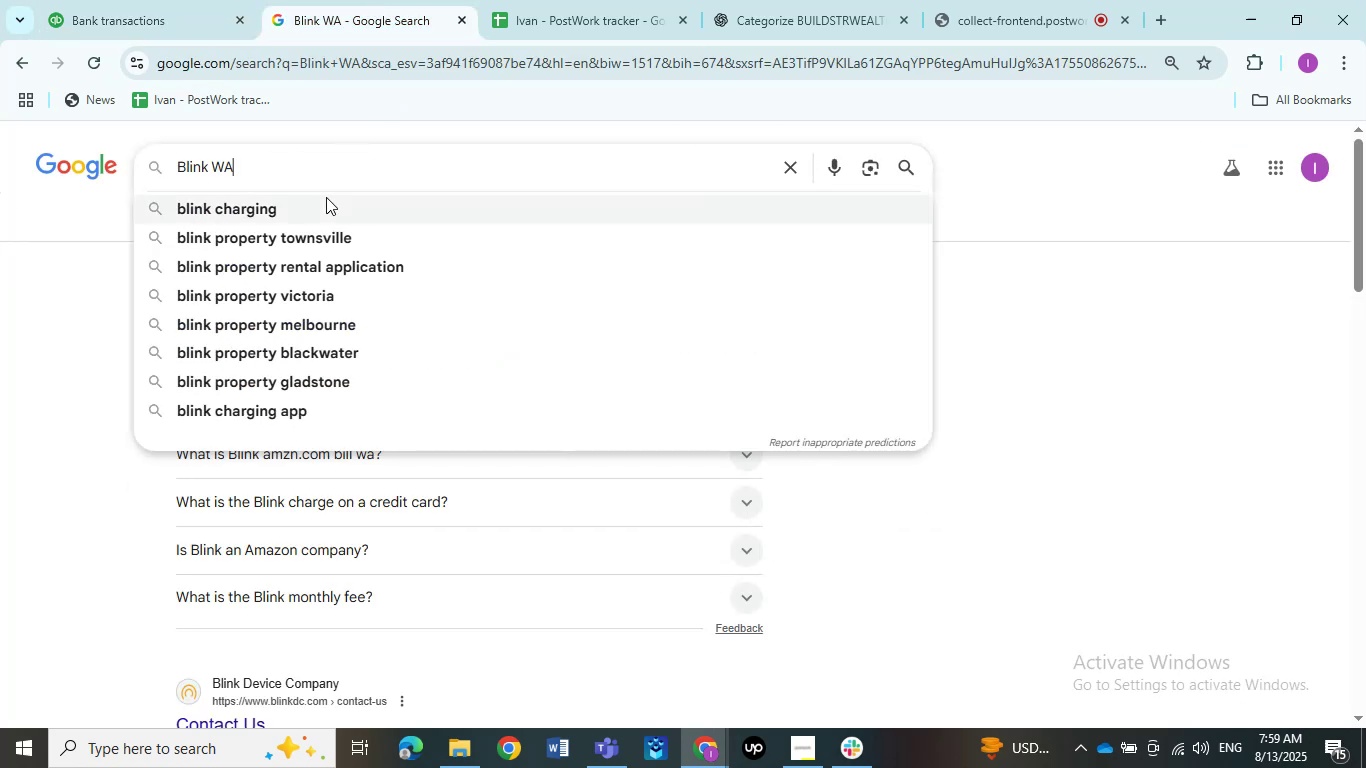 
left_click([316, 210])
 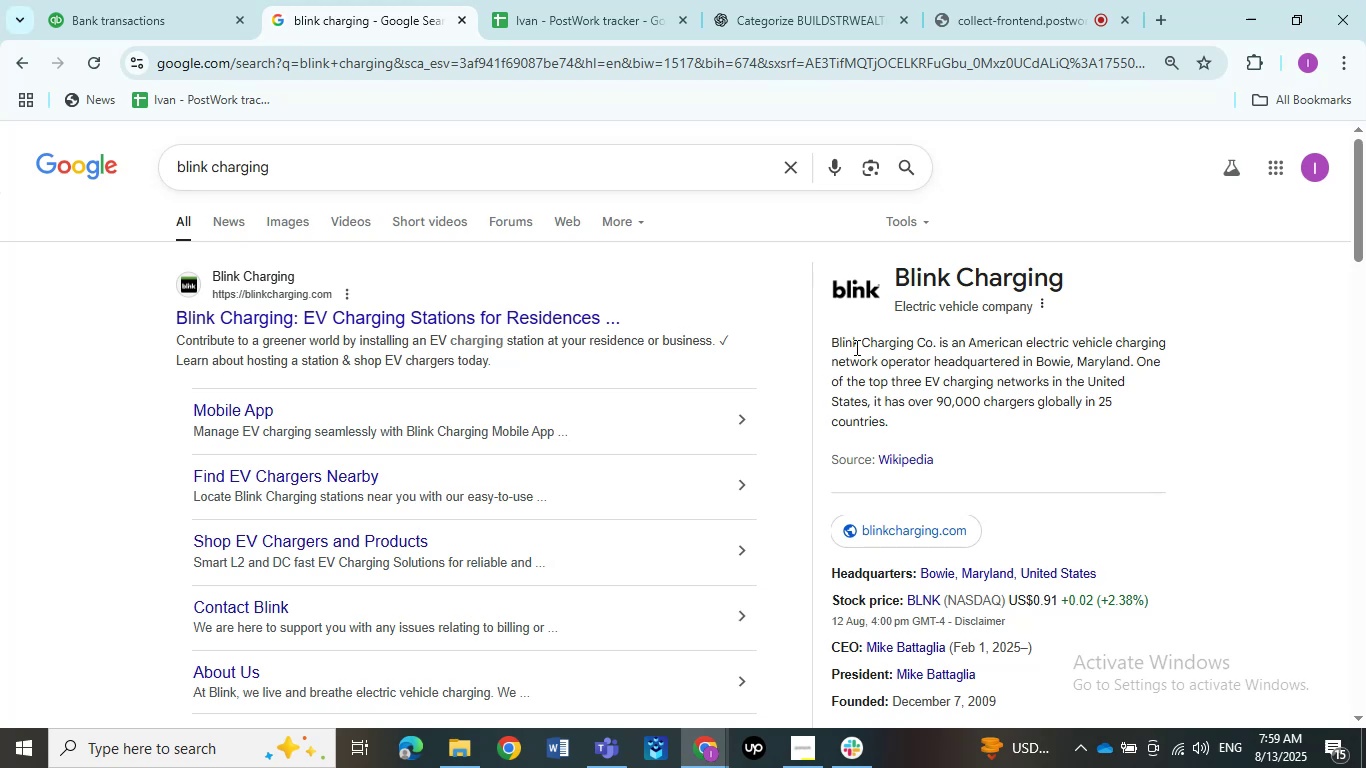 
wait(13.18)
 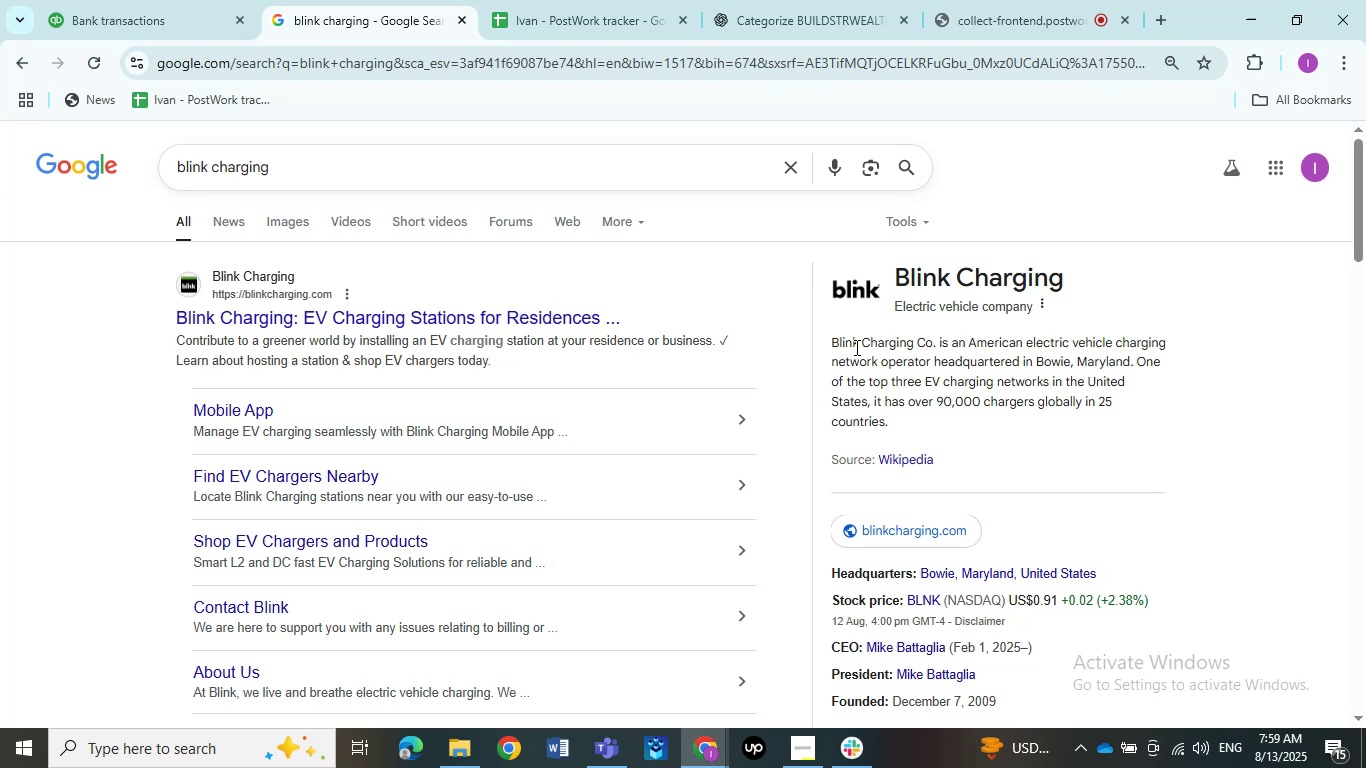 
left_click([628, 754])
 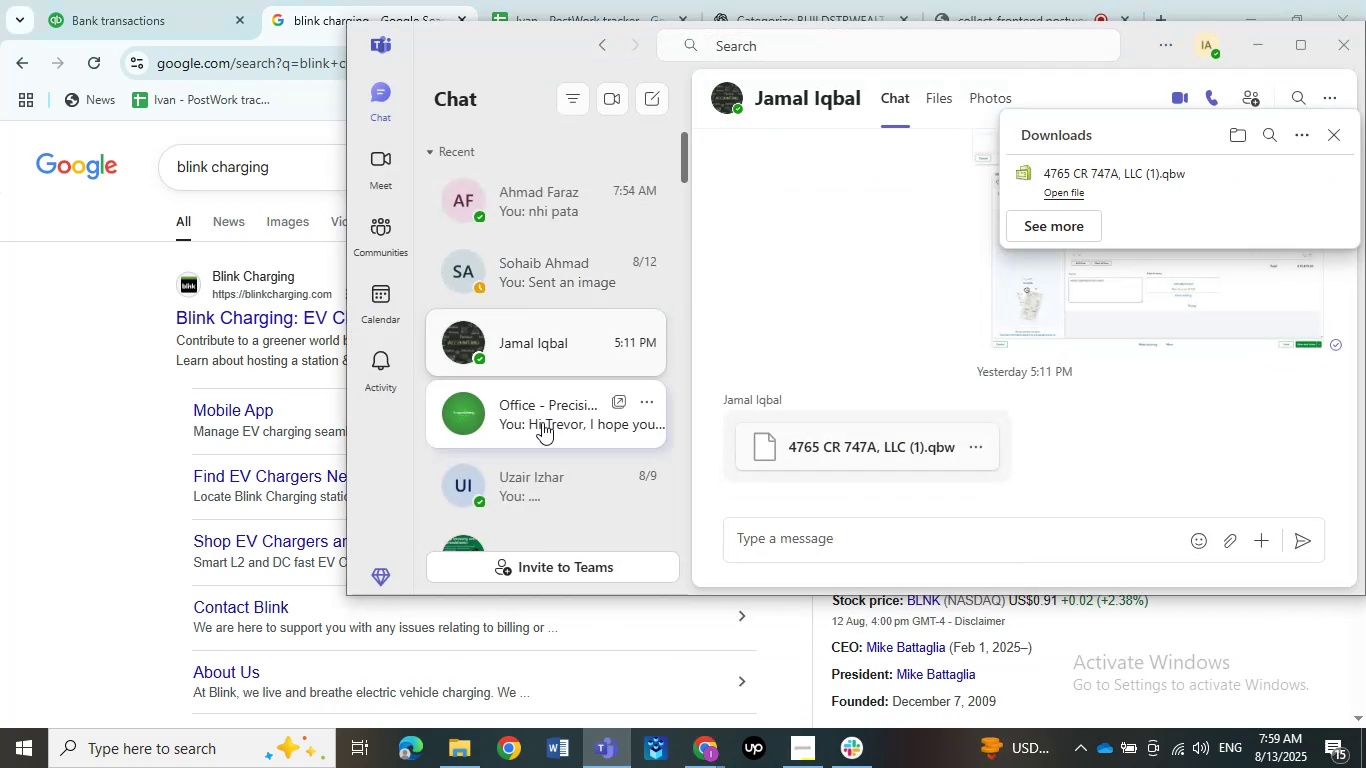 
scroll: coordinate [538, 437], scroll_direction: up, amount: 2.0
 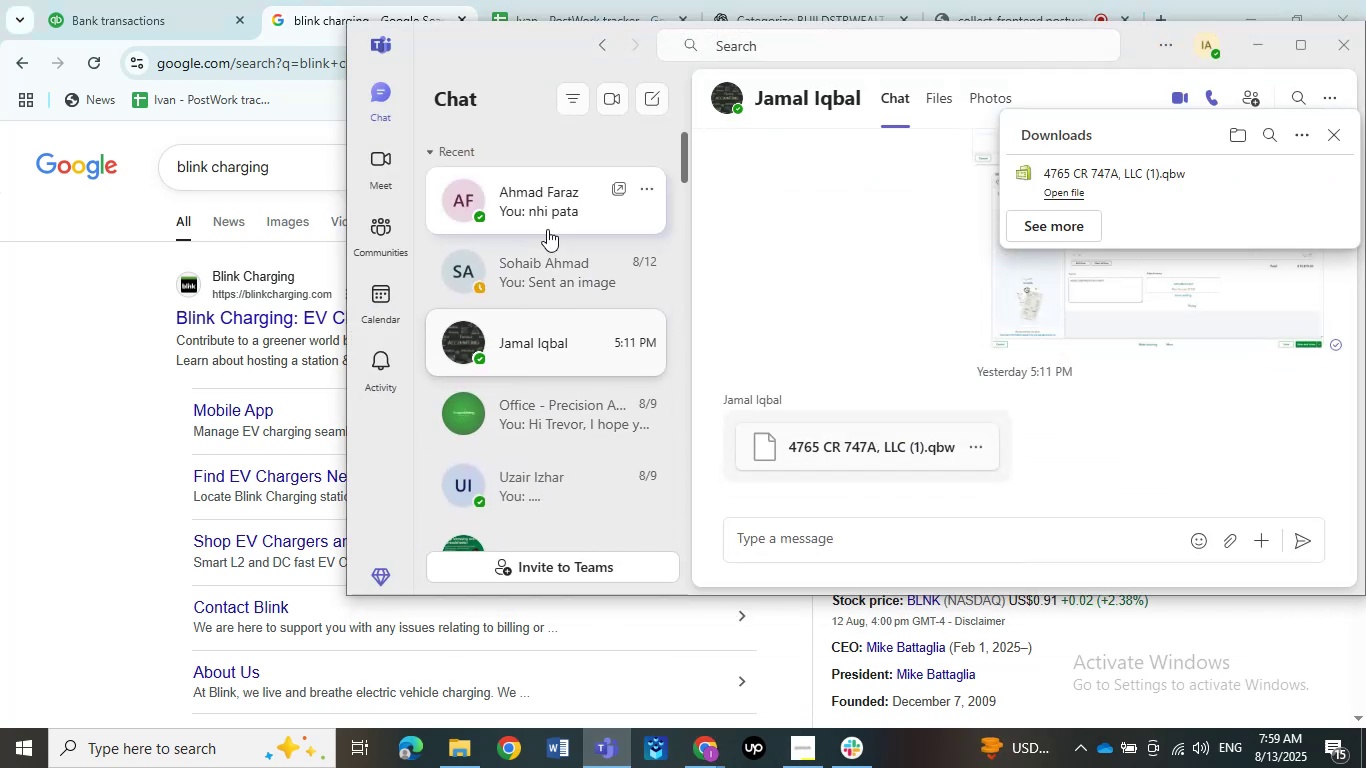 
left_click([547, 220])
 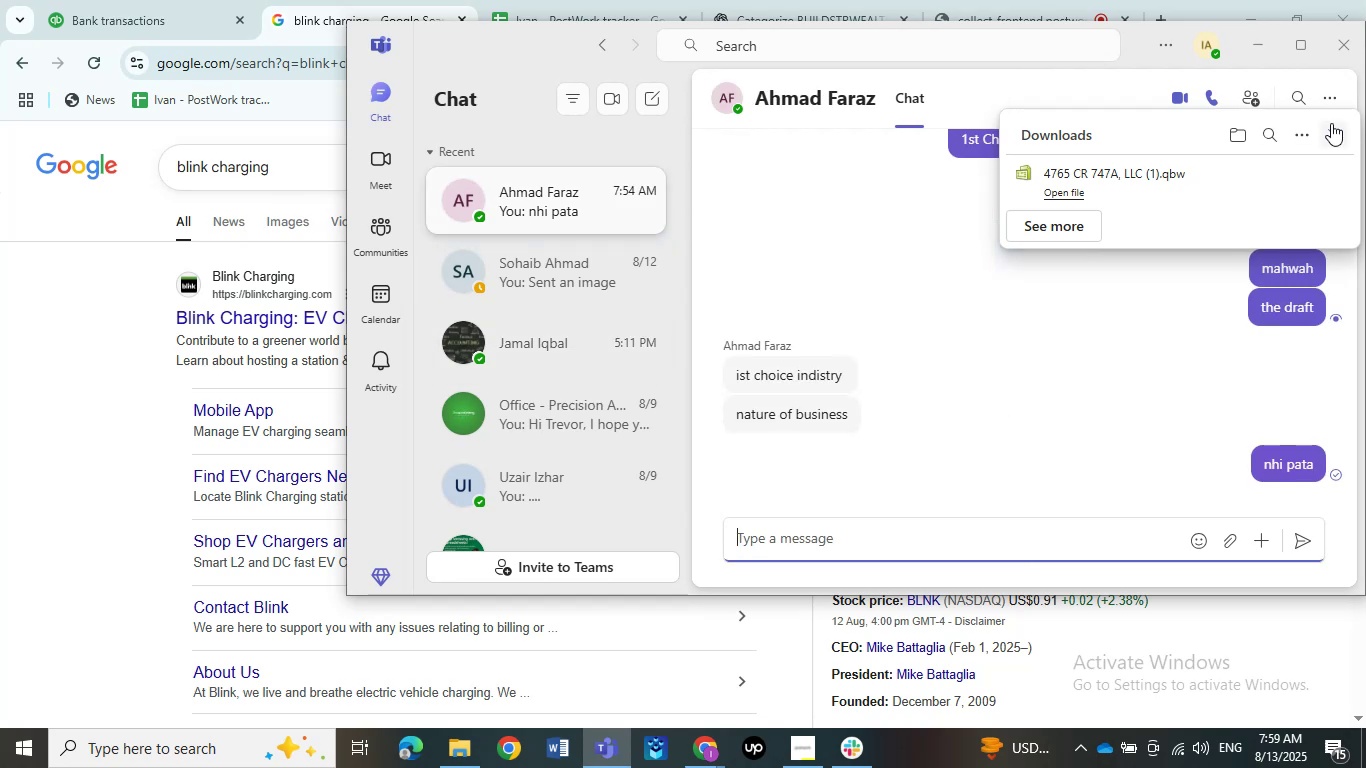 
left_click([1331, 123])
 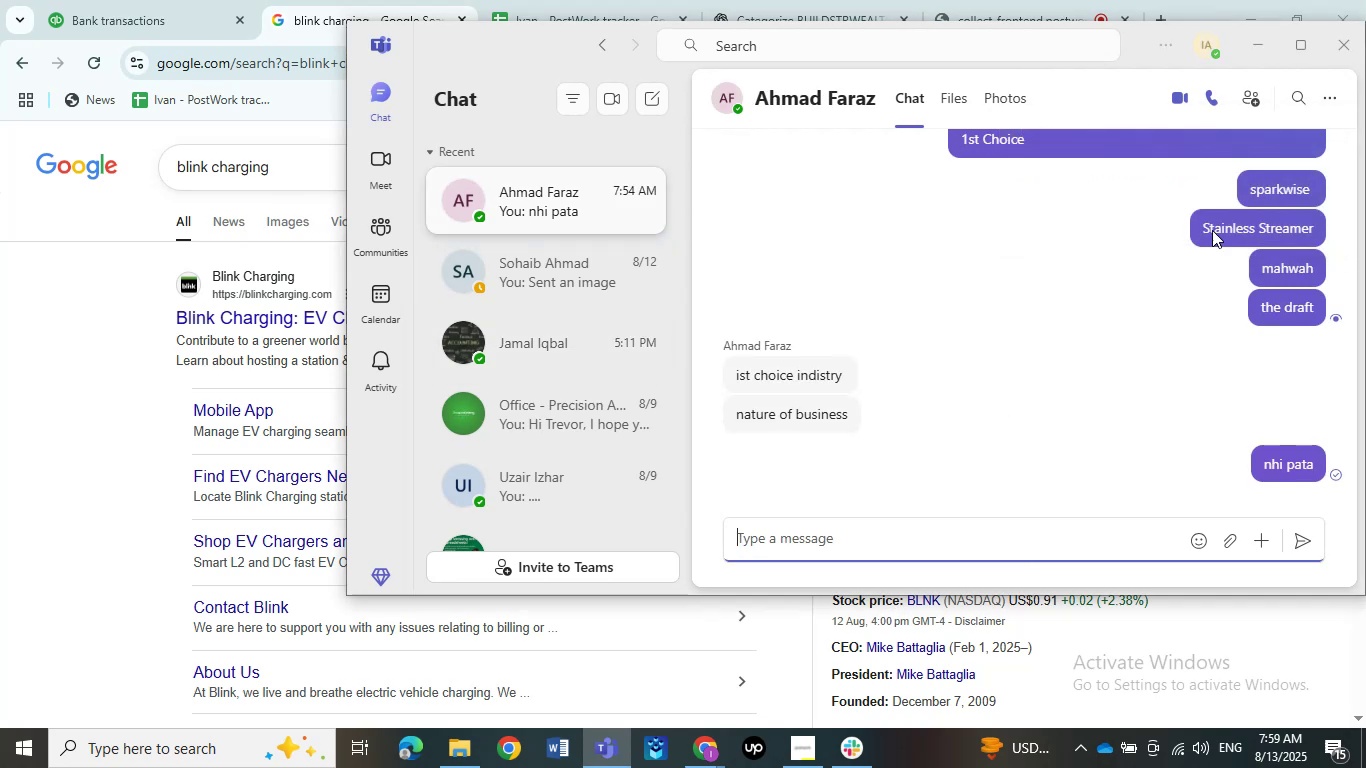 
scroll: coordinate [1183, 261], scroll_direction: up, amount: 4.0
 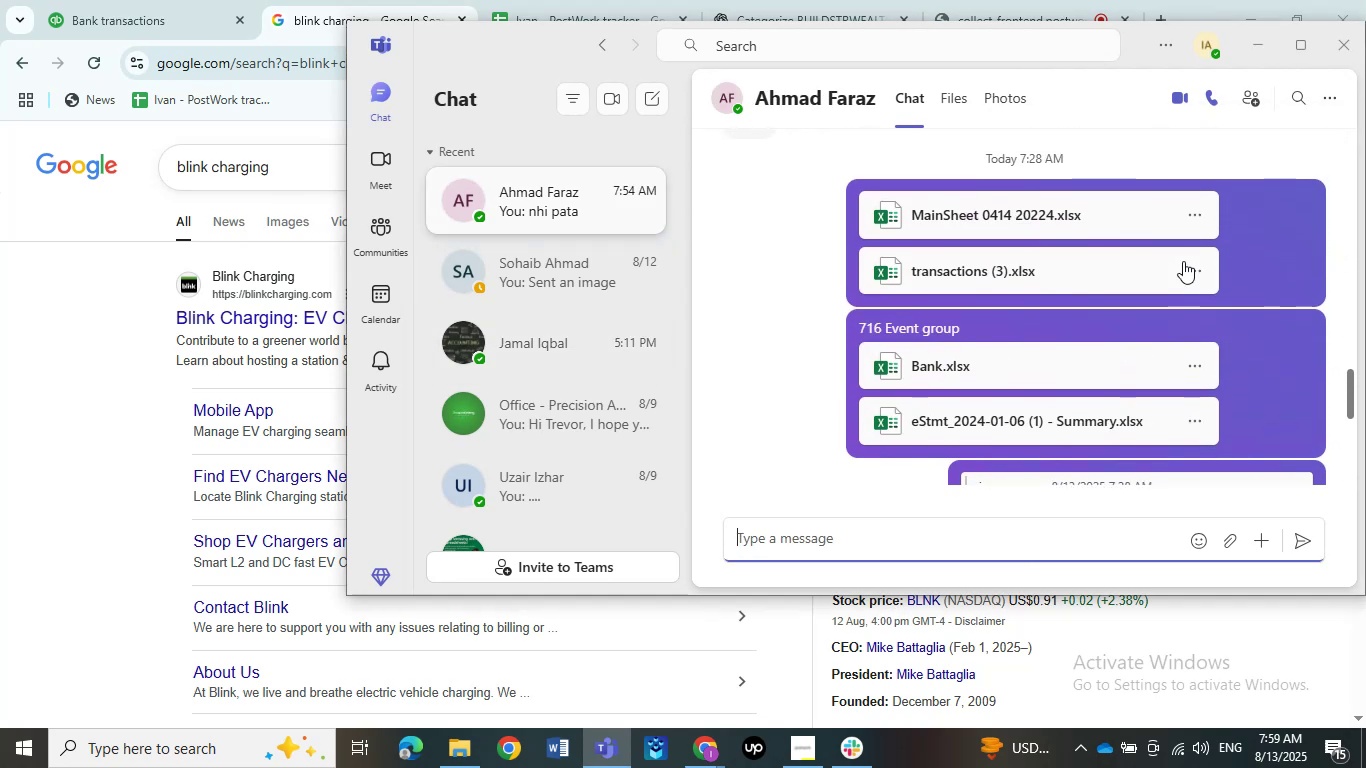 
scroll: coordinate [1183, 261], scroll_direction: down, amount: 8.0
 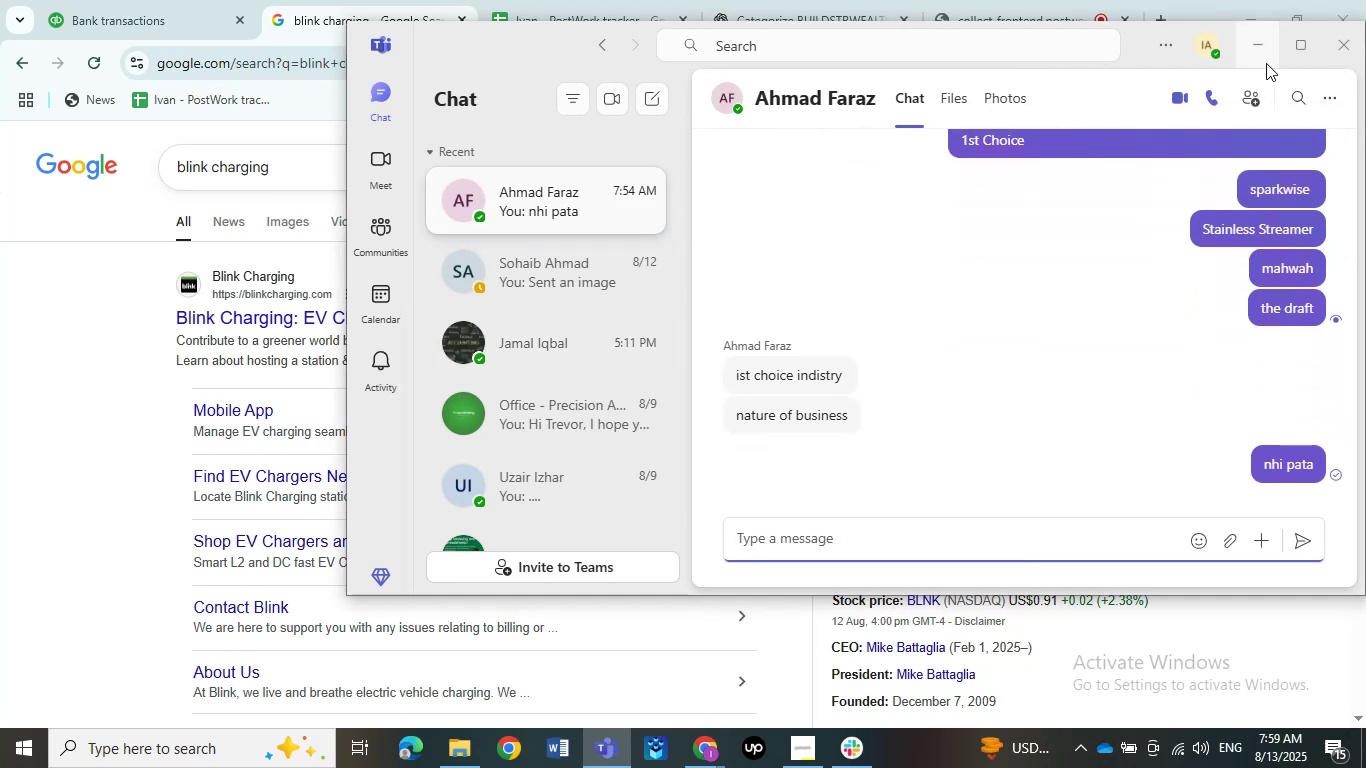 
left_click([1261, 57])
 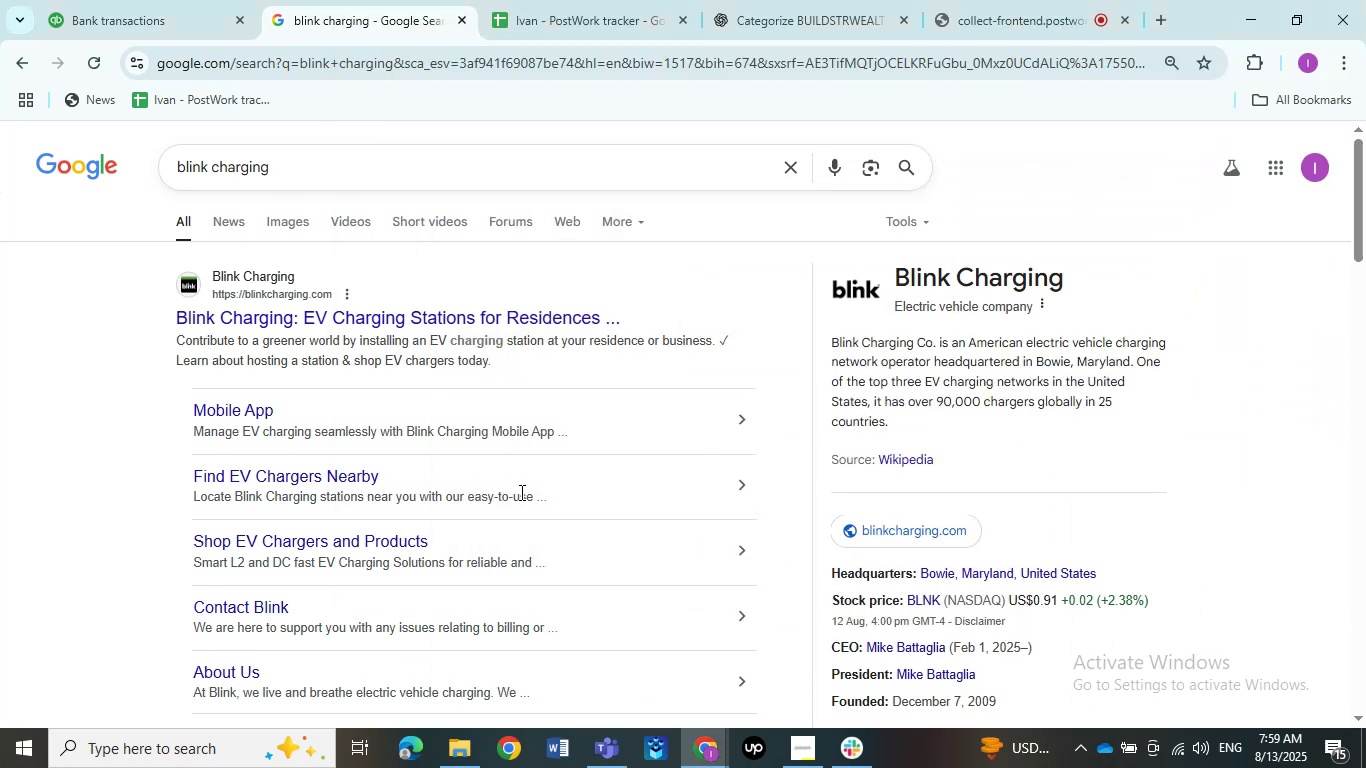 
scroll: coordinate [497, 481], scroll_direction: down, amount: 2.0
 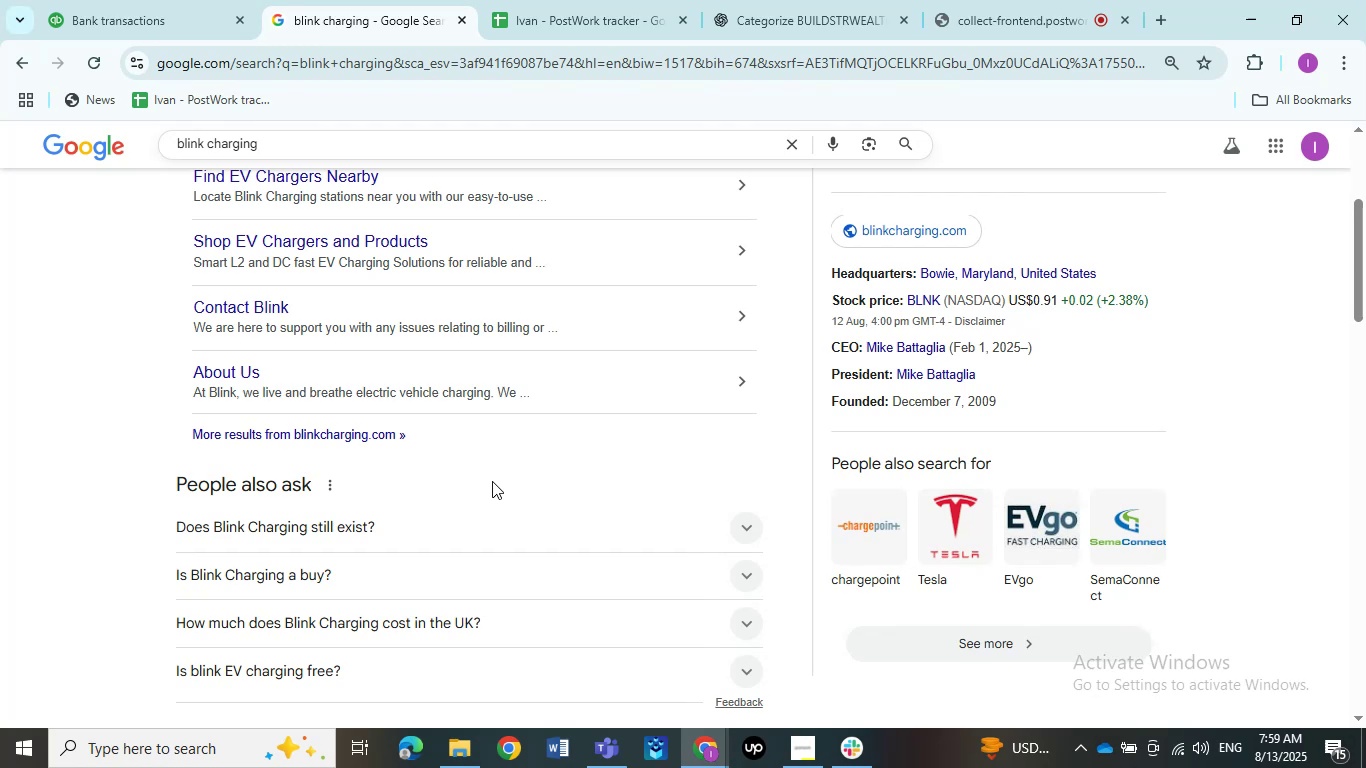 
wait(27.95)
 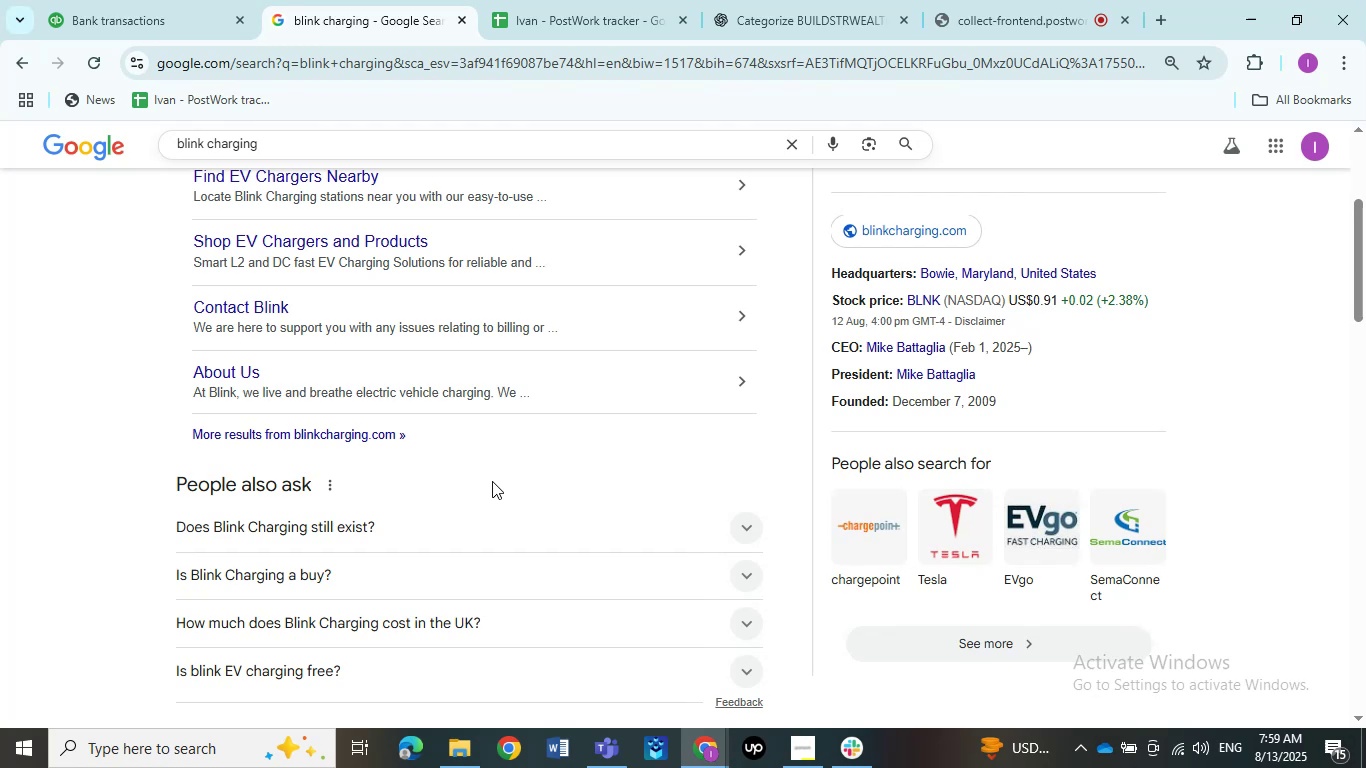 
scroll: coordinate [498, 554], scroll_direction: up, amount: 5.0
 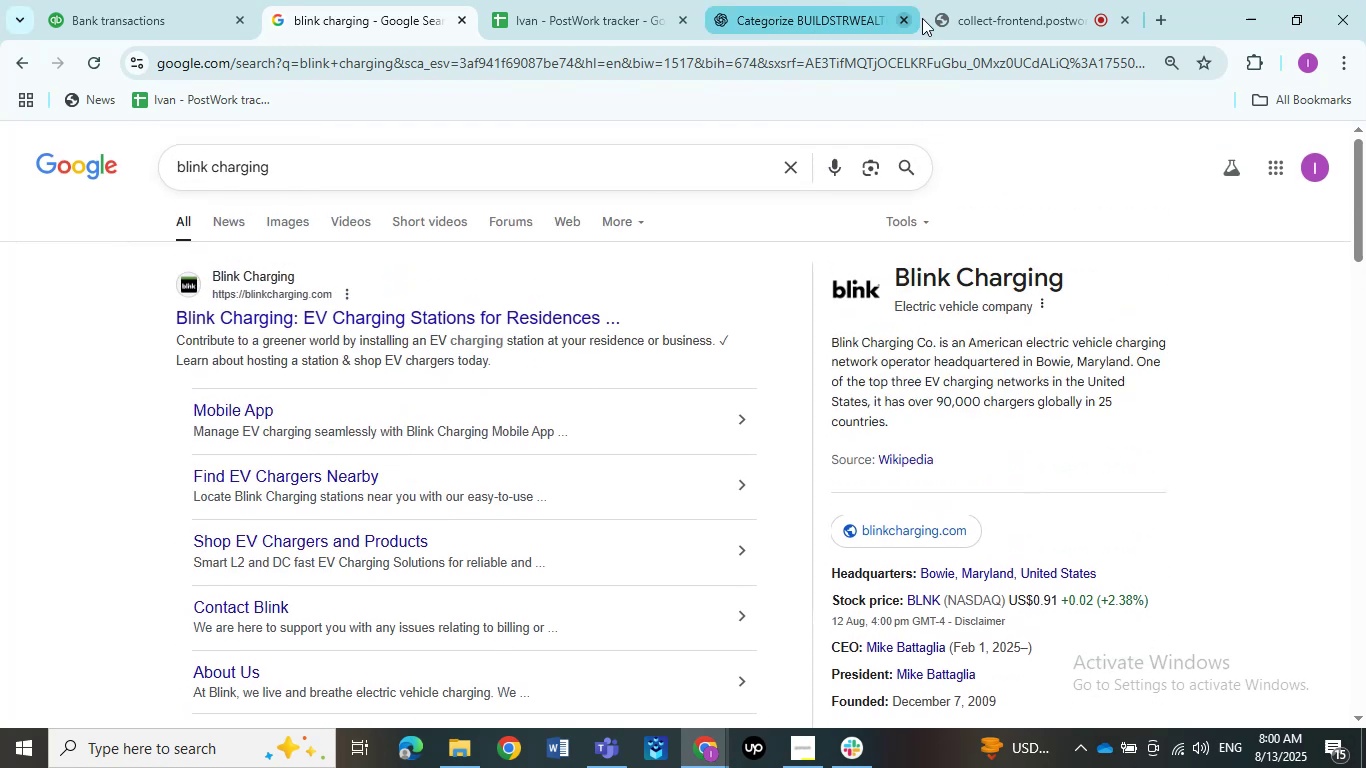 
left_click([990, 20])
 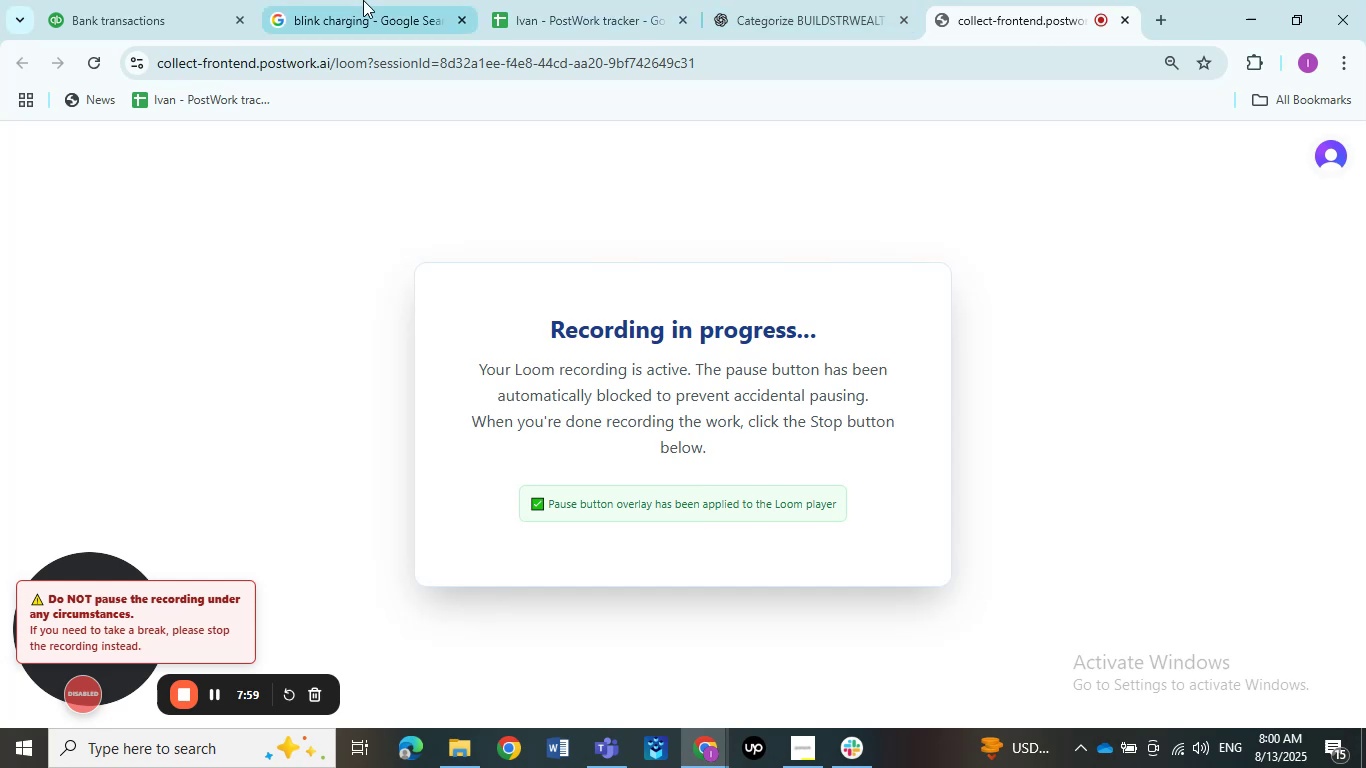 
left_click([358, 10])
 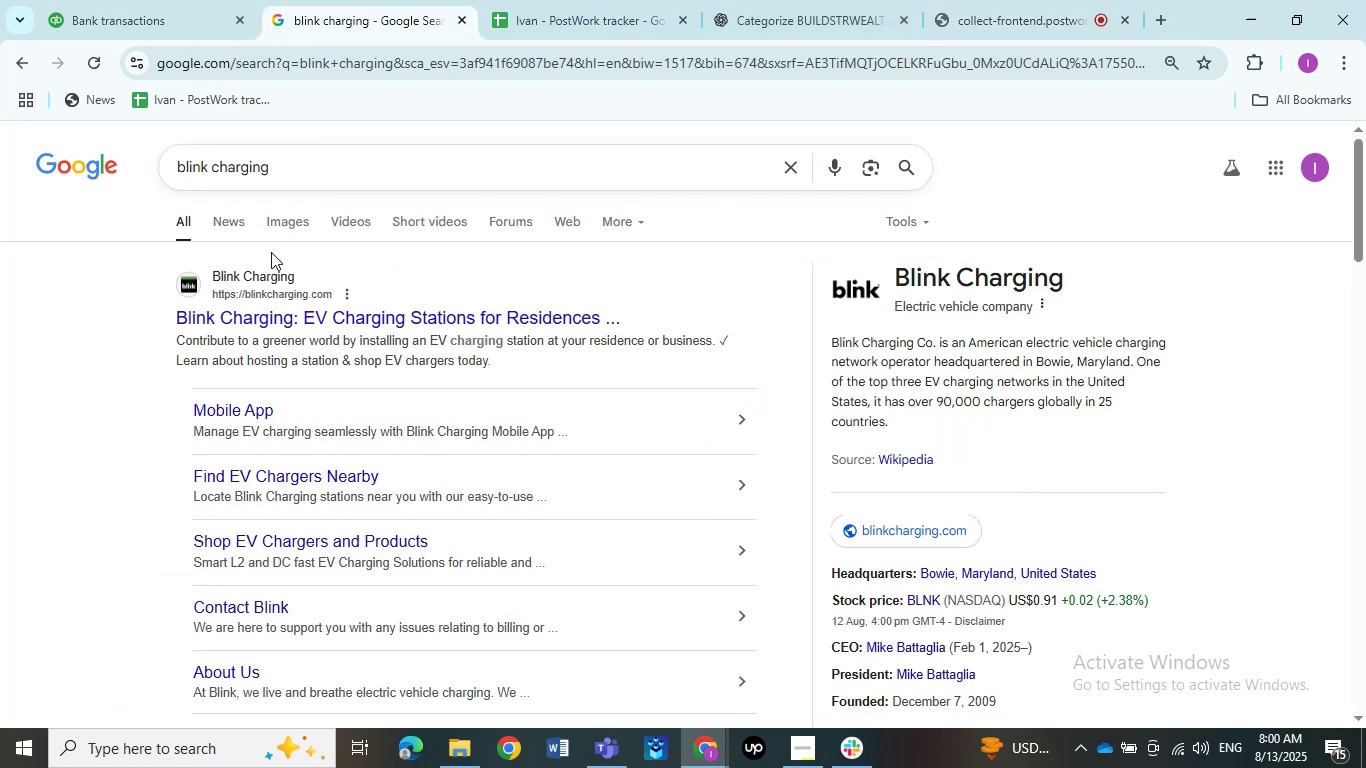 
scroll: coordinate [235, 255], scroll_direction: up, amount: 1.0
 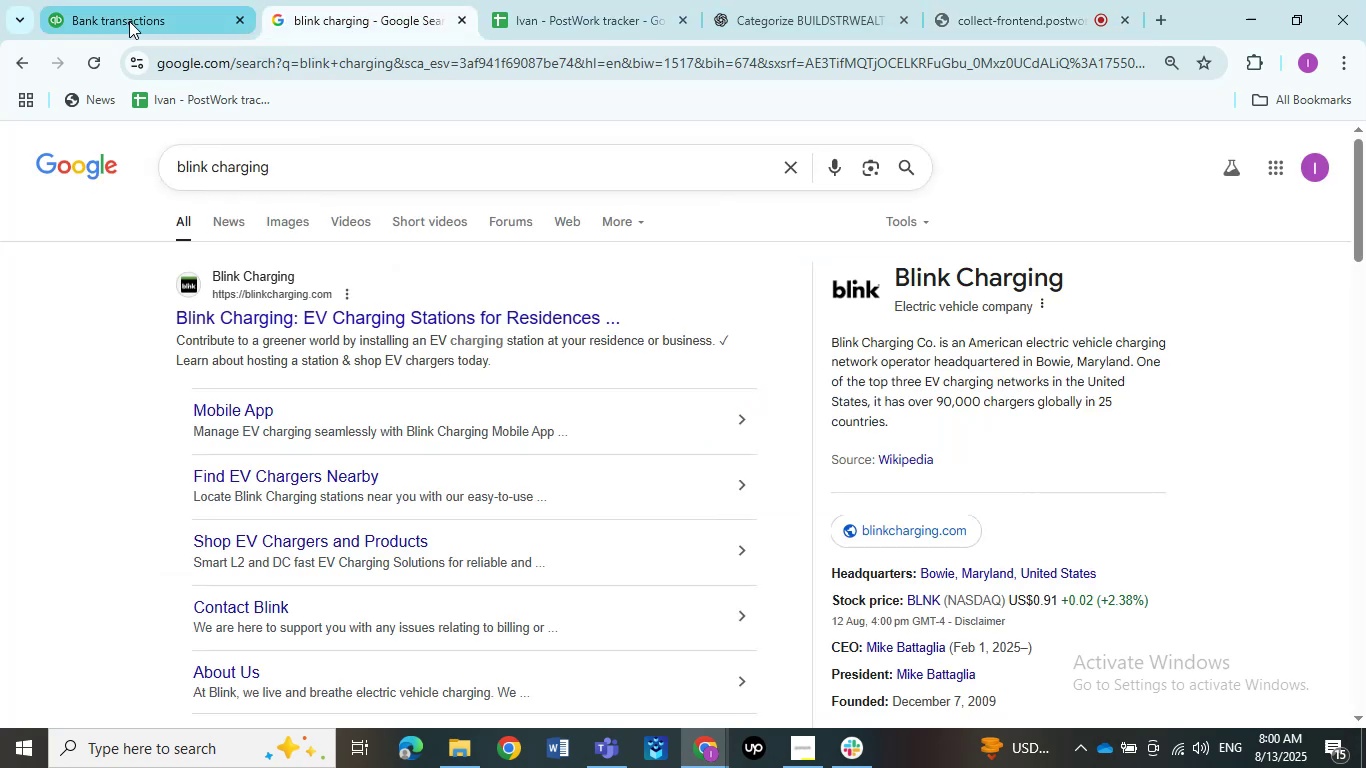 
left_click([129, 22])
 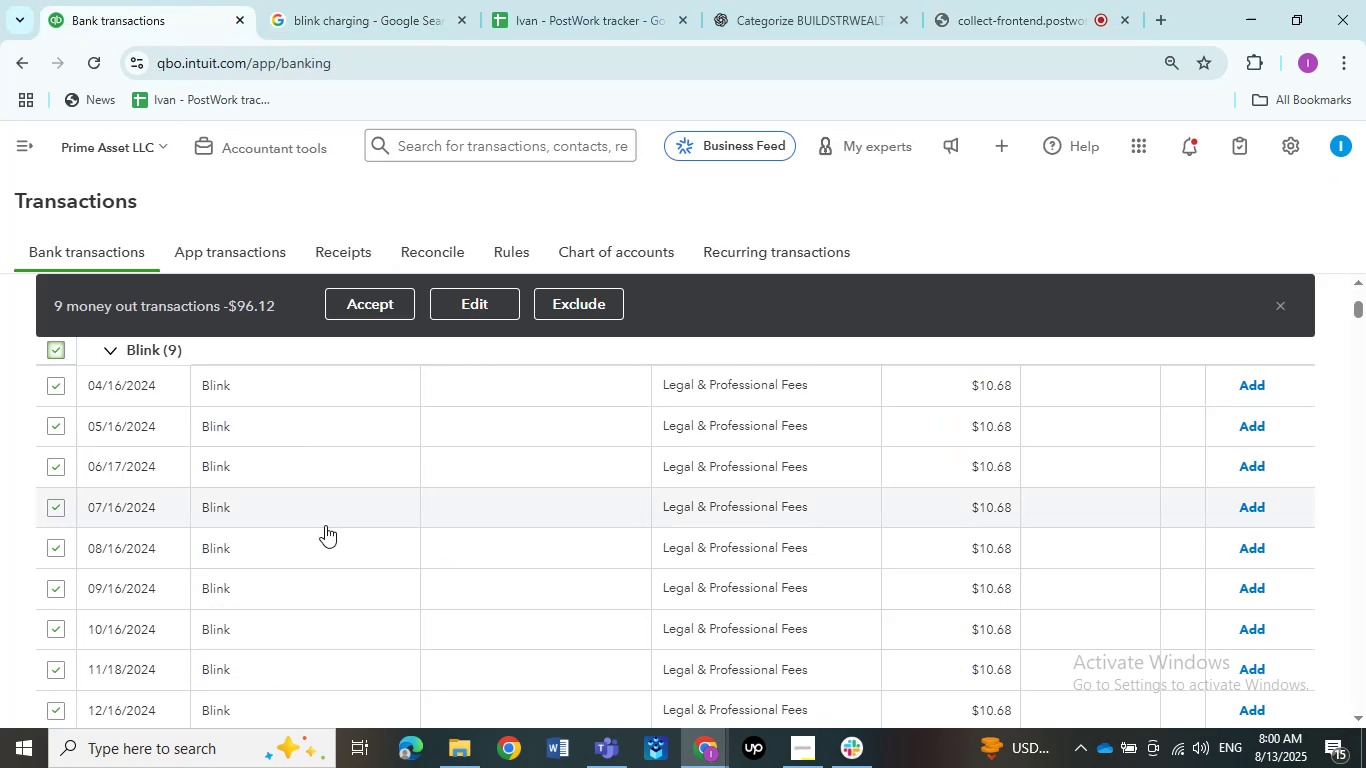 
scroll: coordinate [275, 423], scroll_direction: up, amount: 4.0
 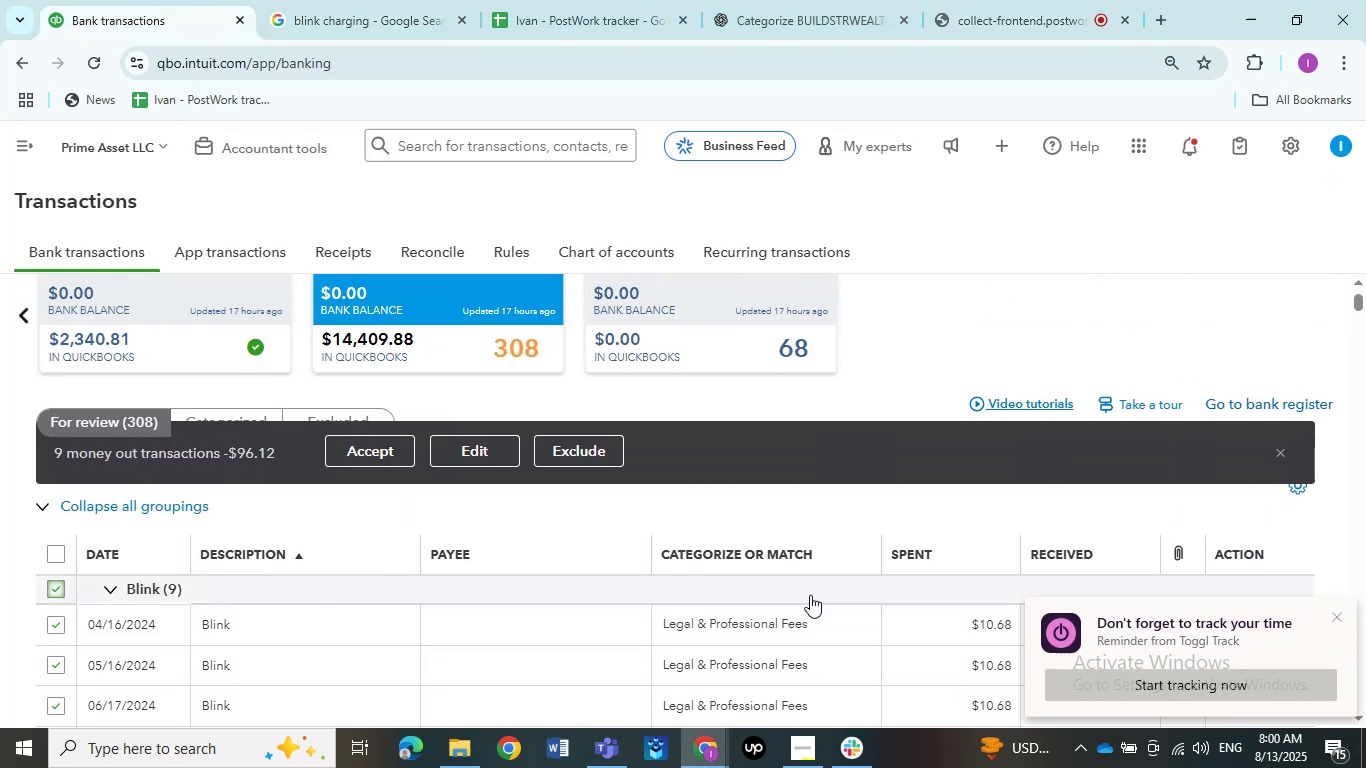 
scroll: coordinate [931, 455], scroll_direction: down, amount: 2.0
 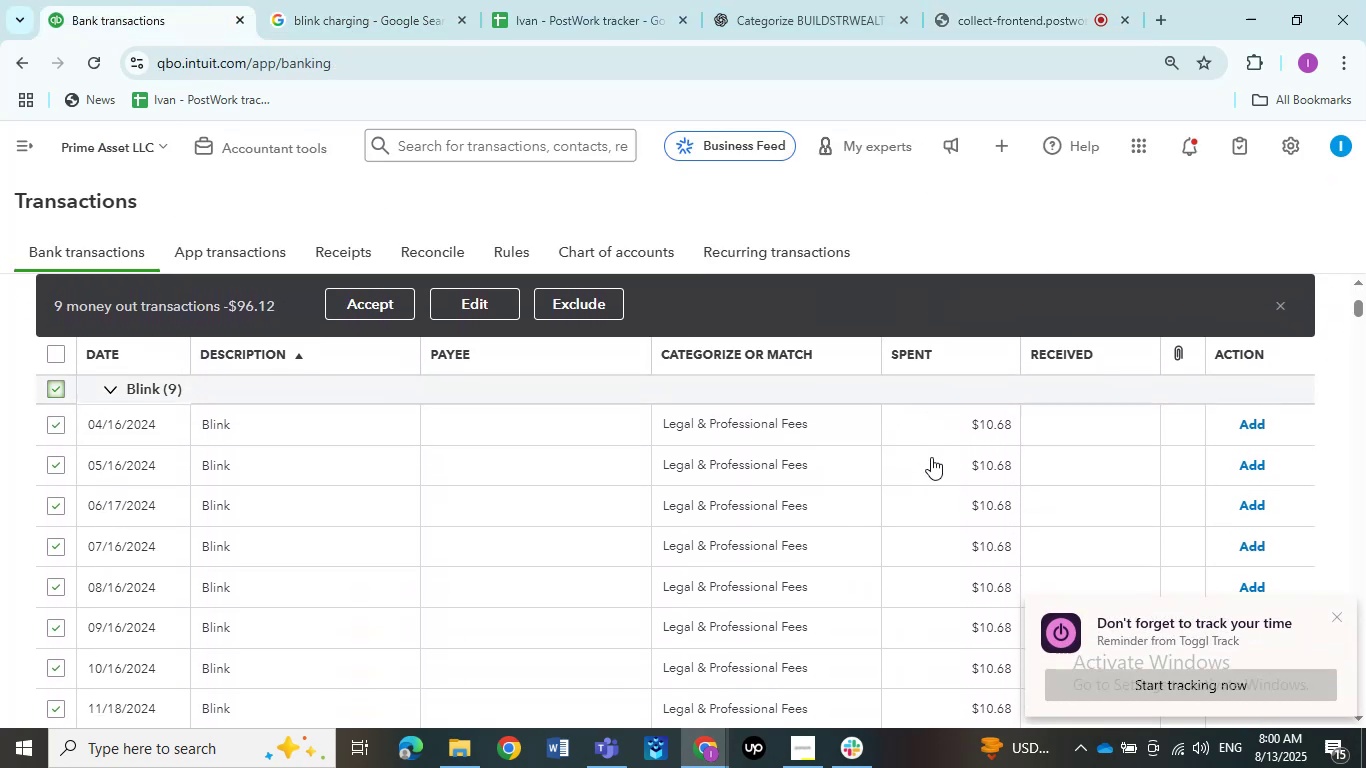 
scroll: coordinate [931, 457], scroll_direction: up, amount: 1.0
 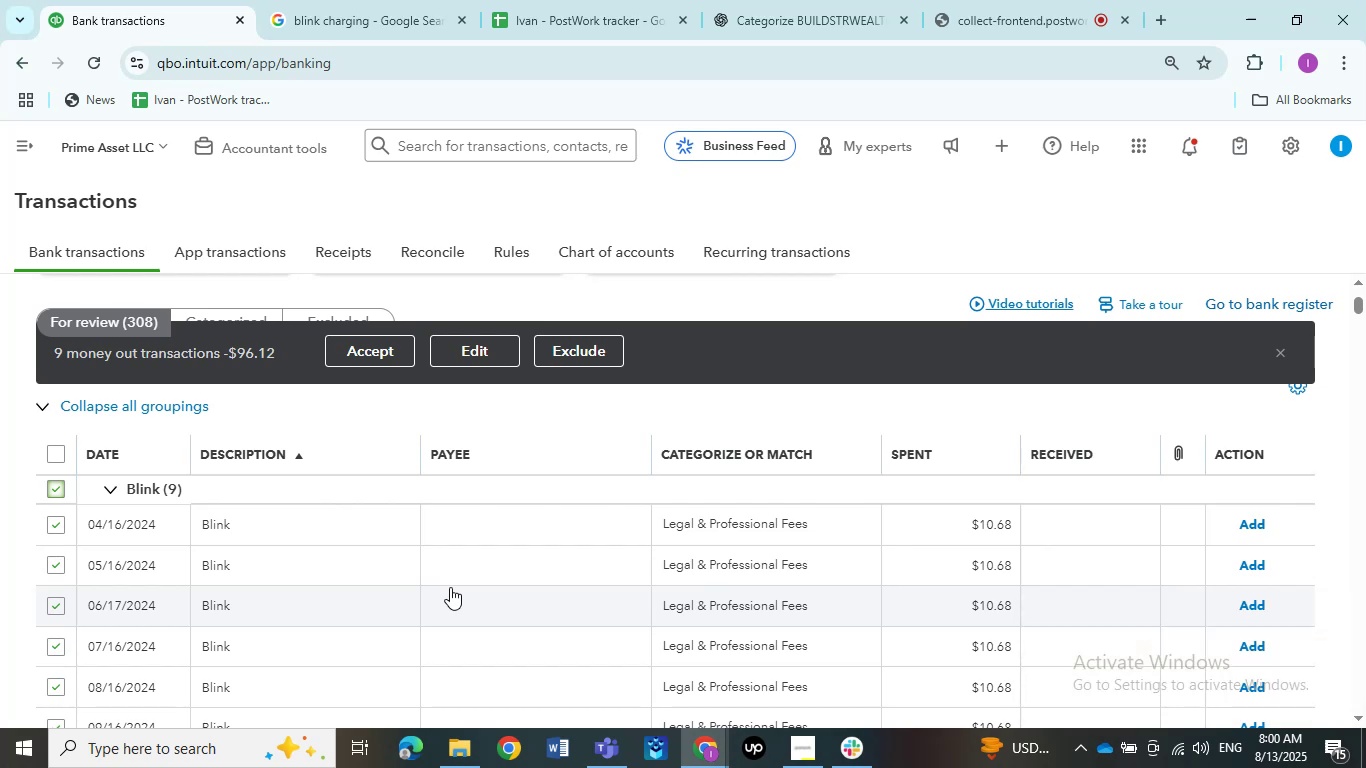 
wait(11.36)
 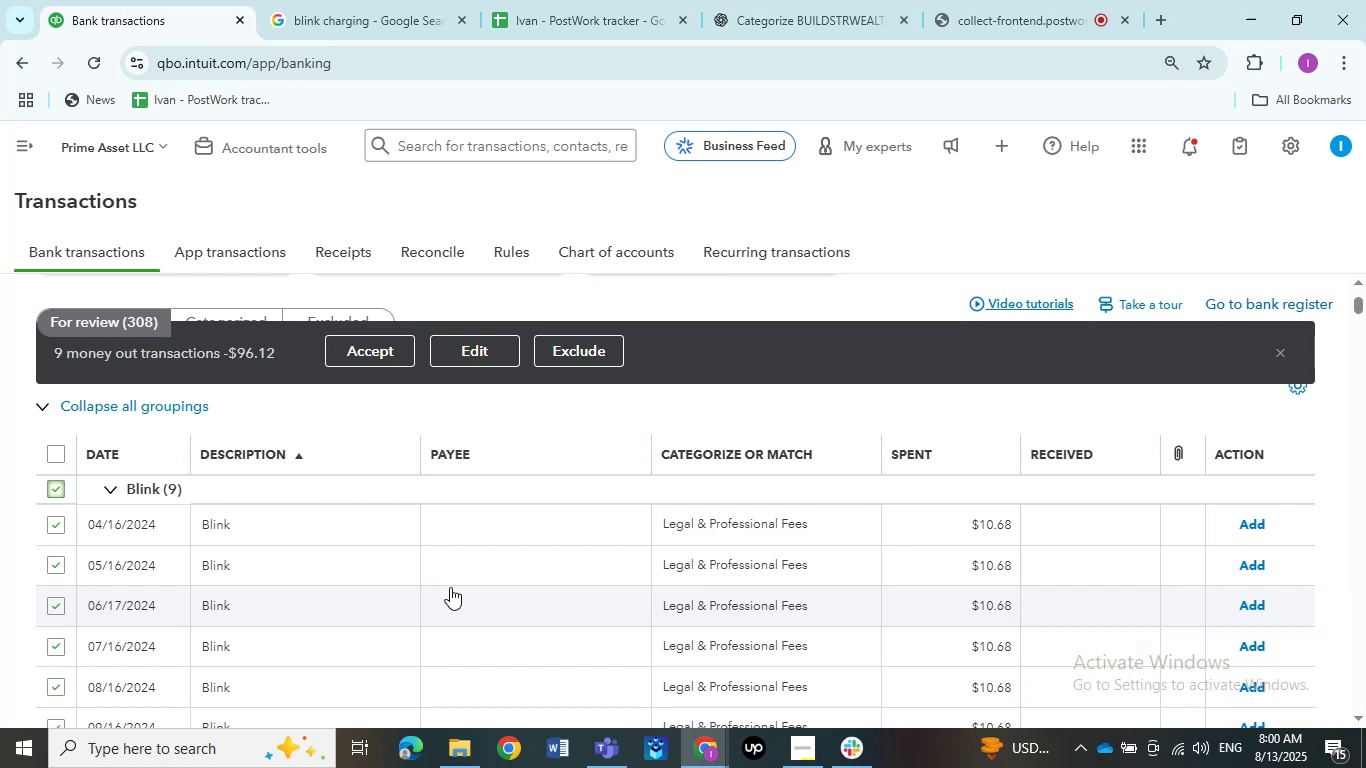 
scroll: coordinate [322, 532], scroll_direction: up, amount: 1.0
 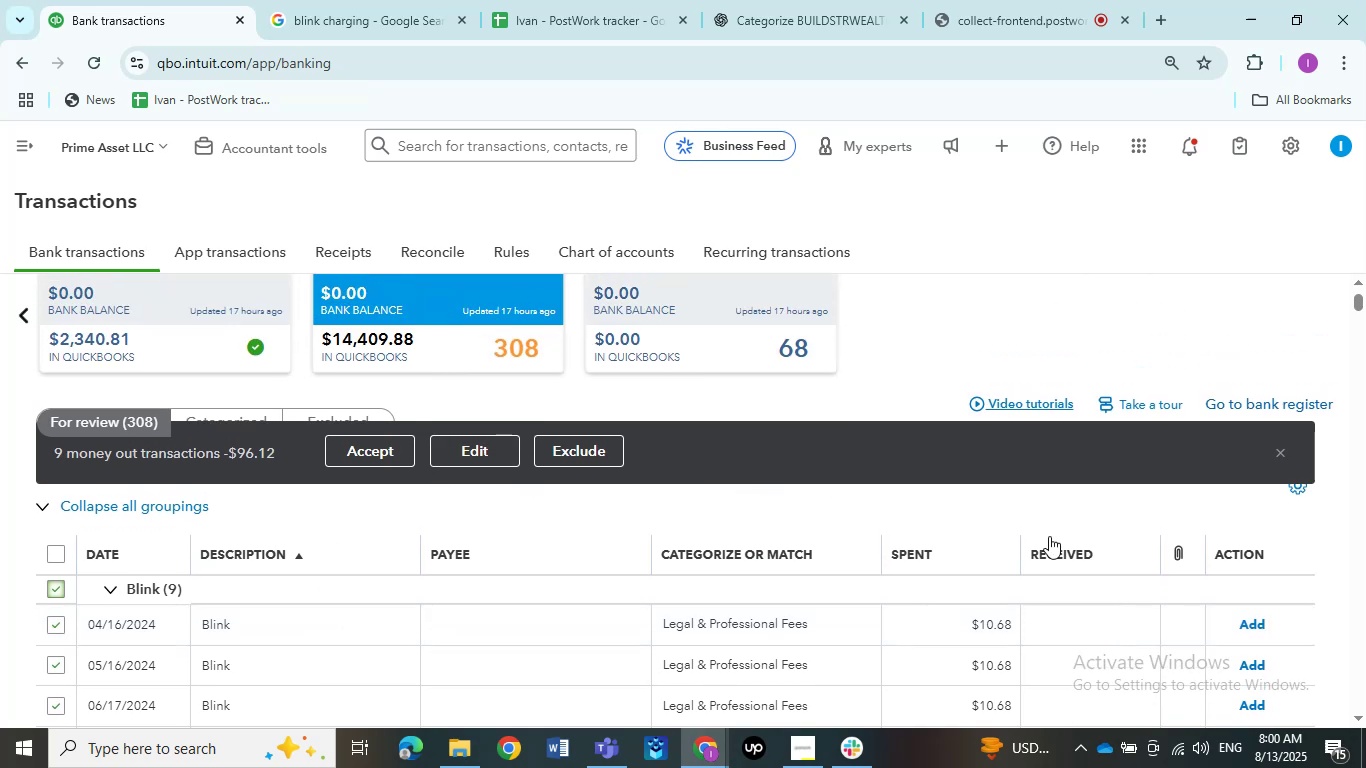 
left_click([1281, 452])
 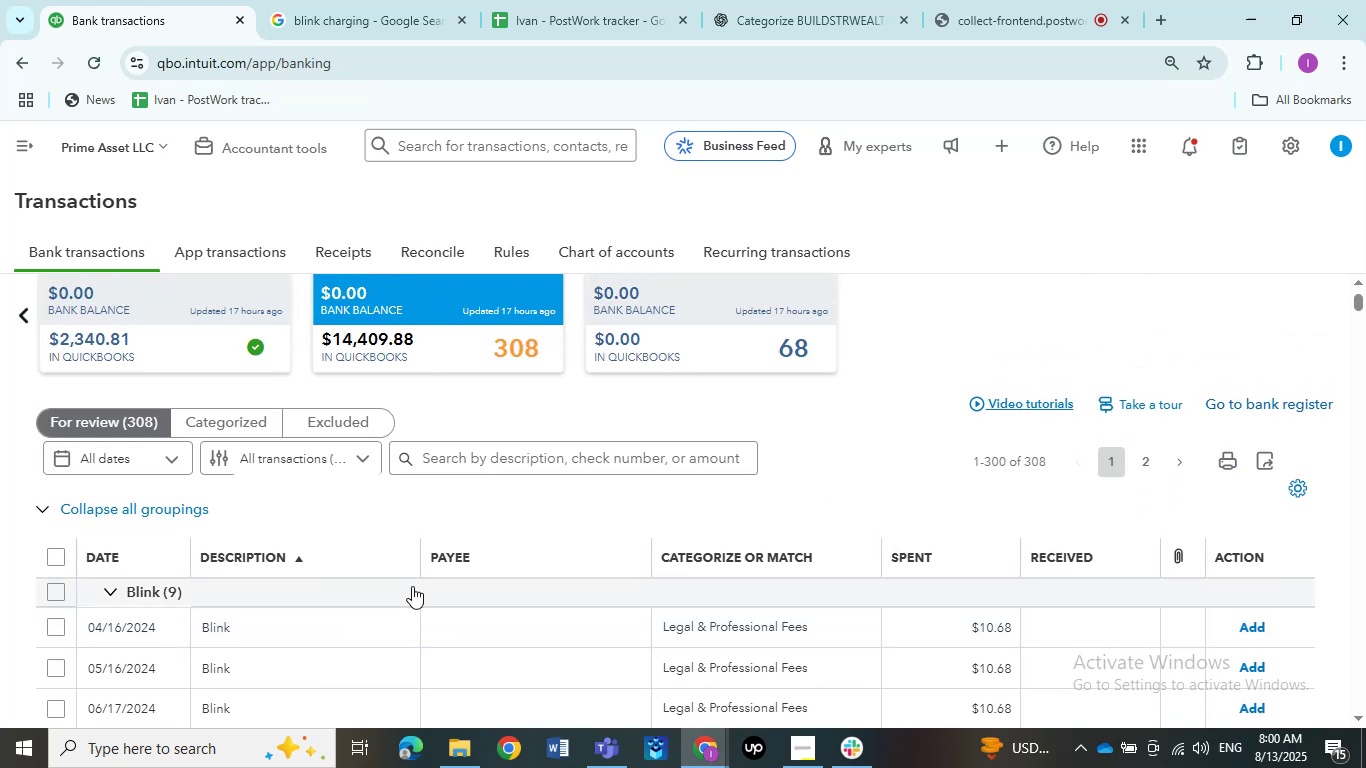 
scroll: coordinate [384, 593], scroll_direction: up, amount: 1.0
 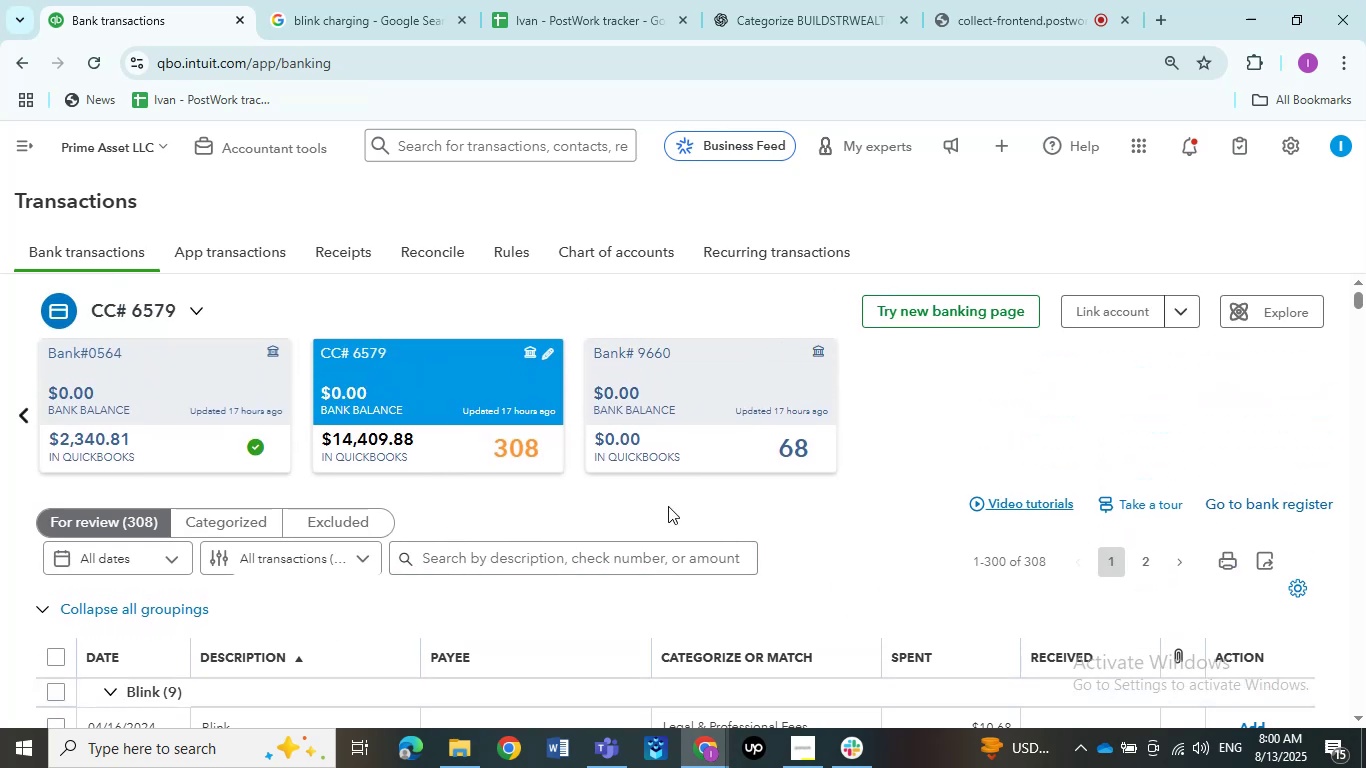 
scroll: coordinate [224, 510], scroll_direction: down, amount: 9.0
 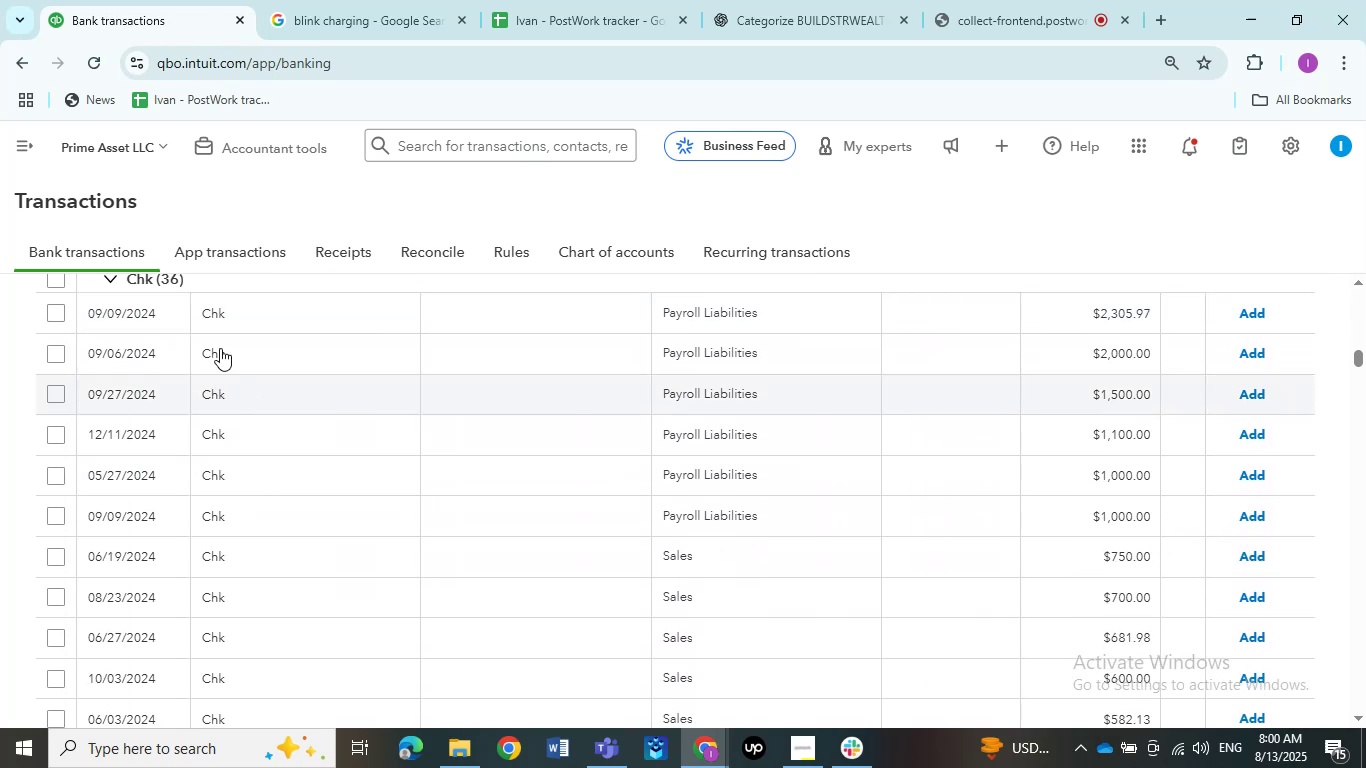 
left_click([216, 316])
 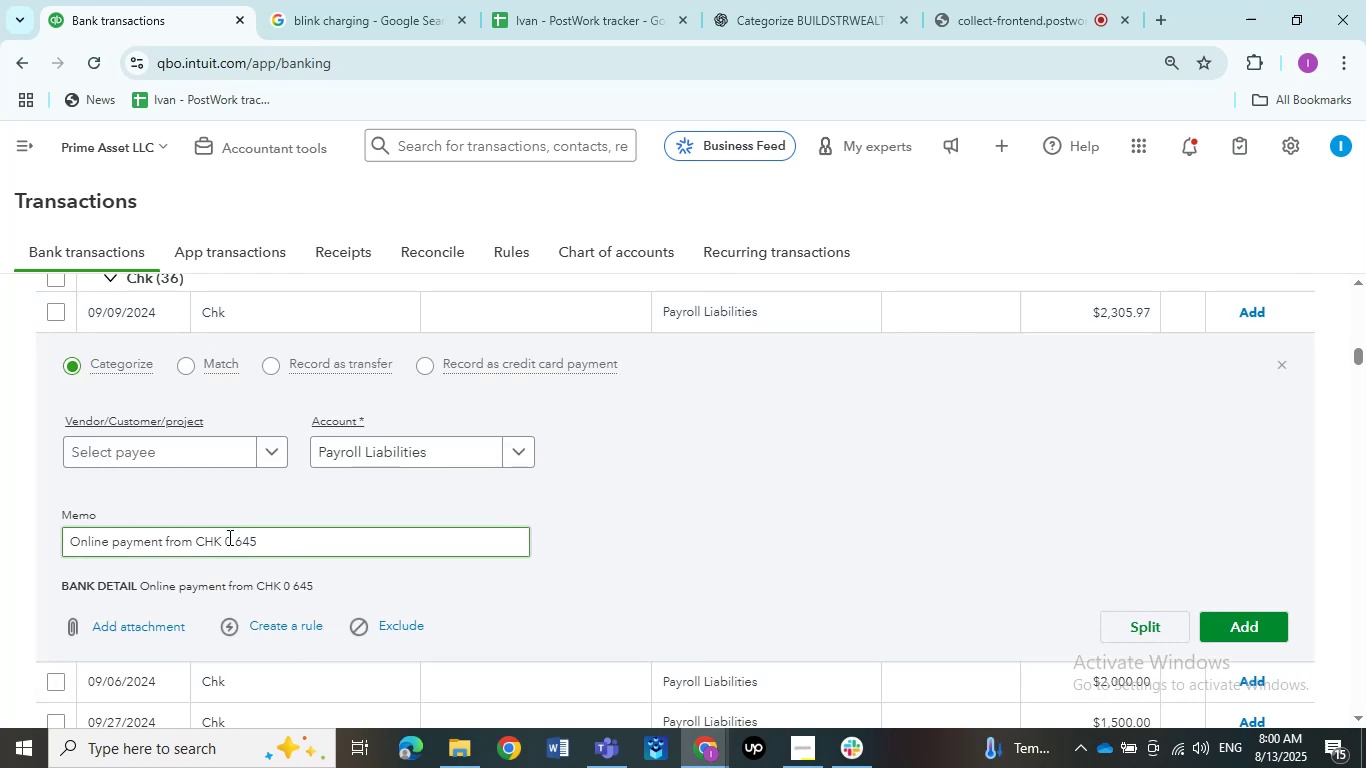 
wait(10.31)
 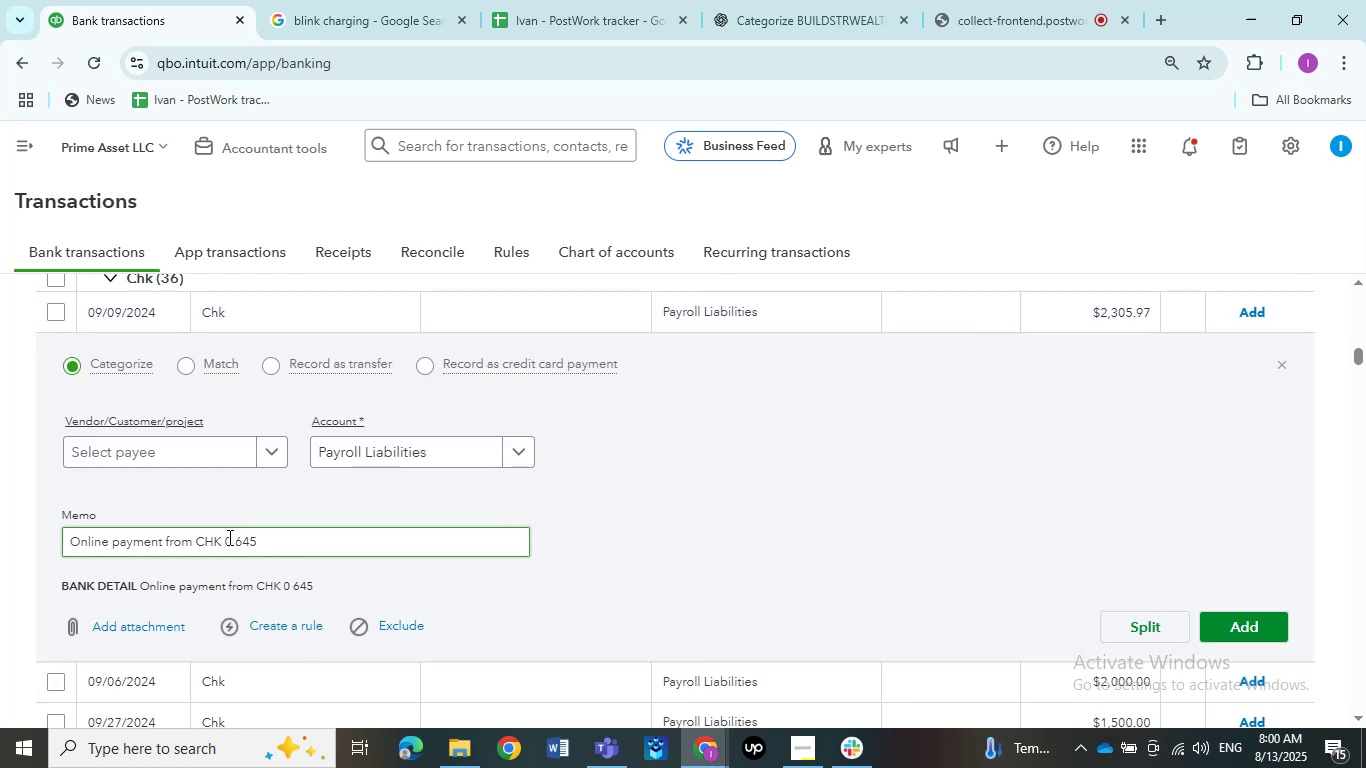 
scroll: coordinate [228, 537], scroll_direction: down, amount: 1.0
 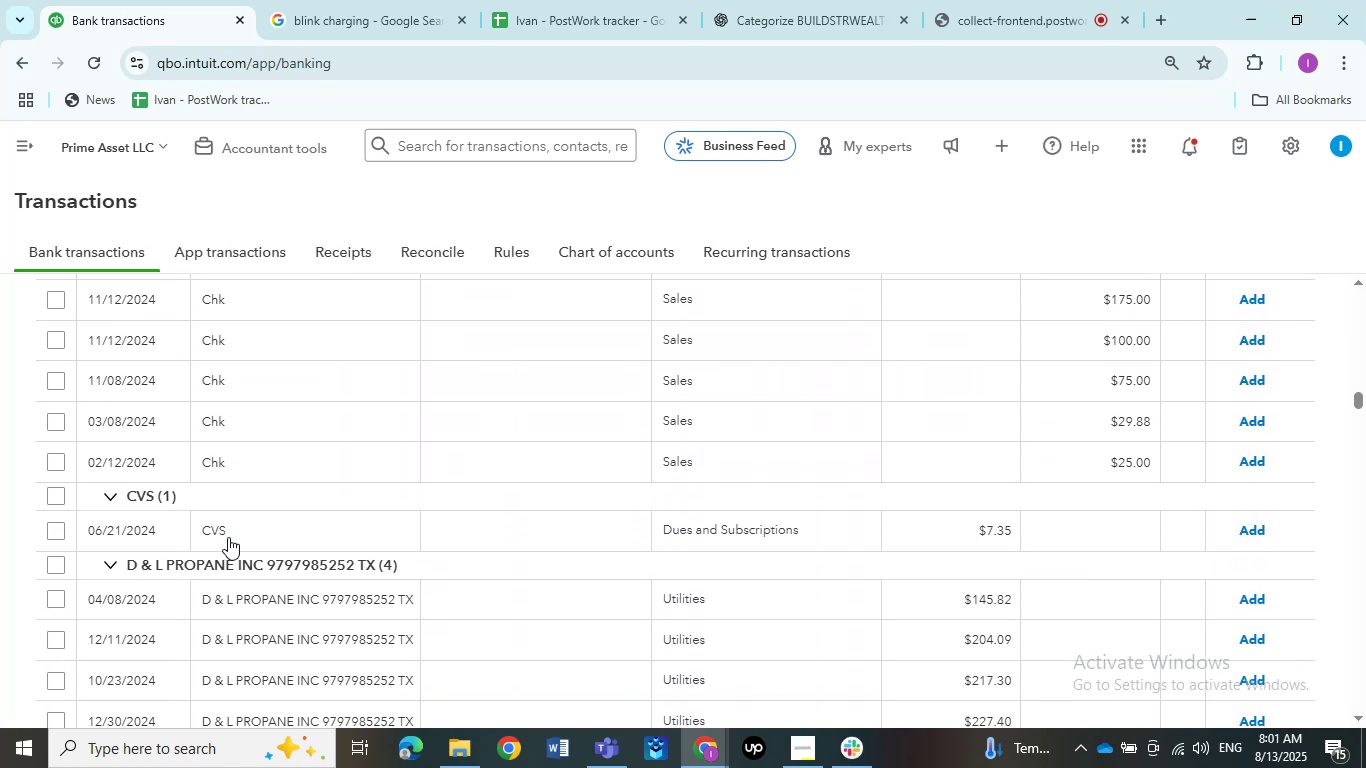 
scroll: coordinate [228, 537], scroll_direction: up, amount: 13.0
 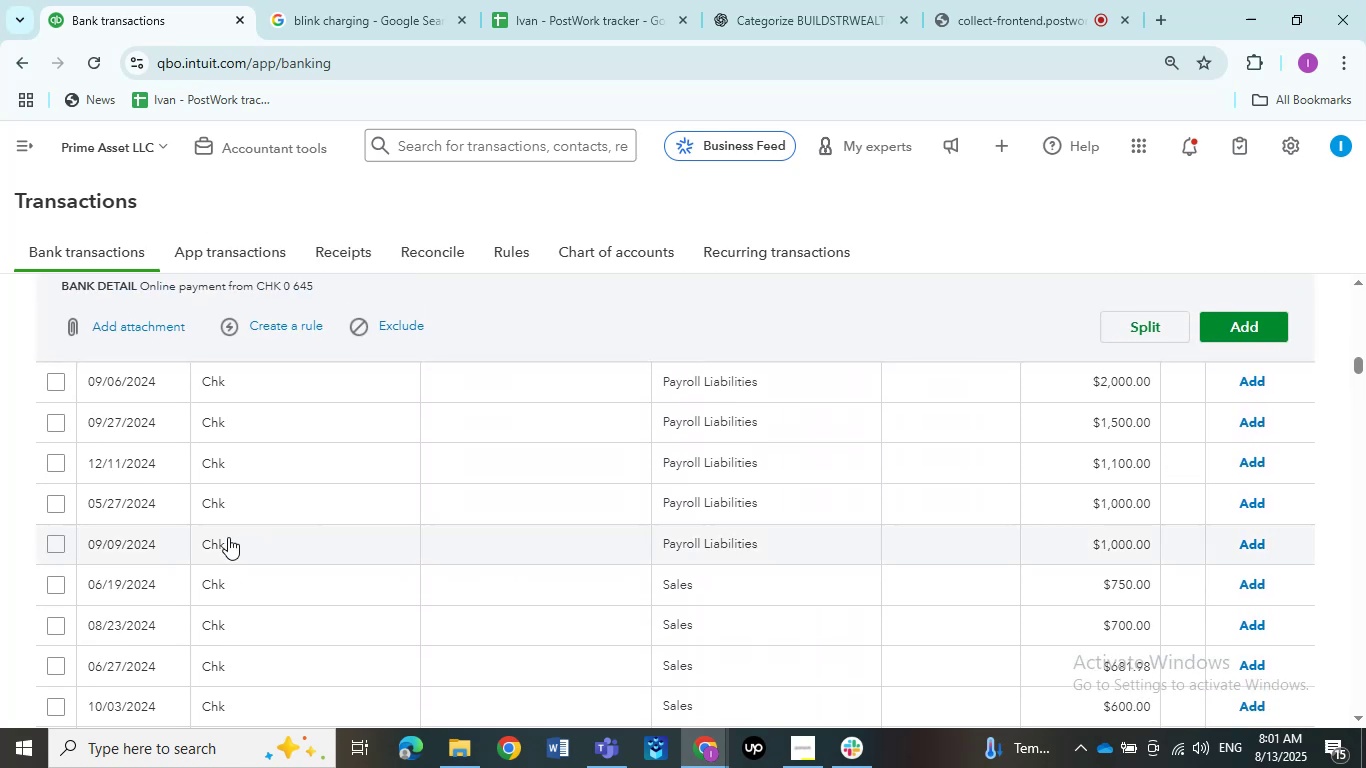 
scroll: coordinate [228, 537], scroll_direction: down, amount: 1.0
 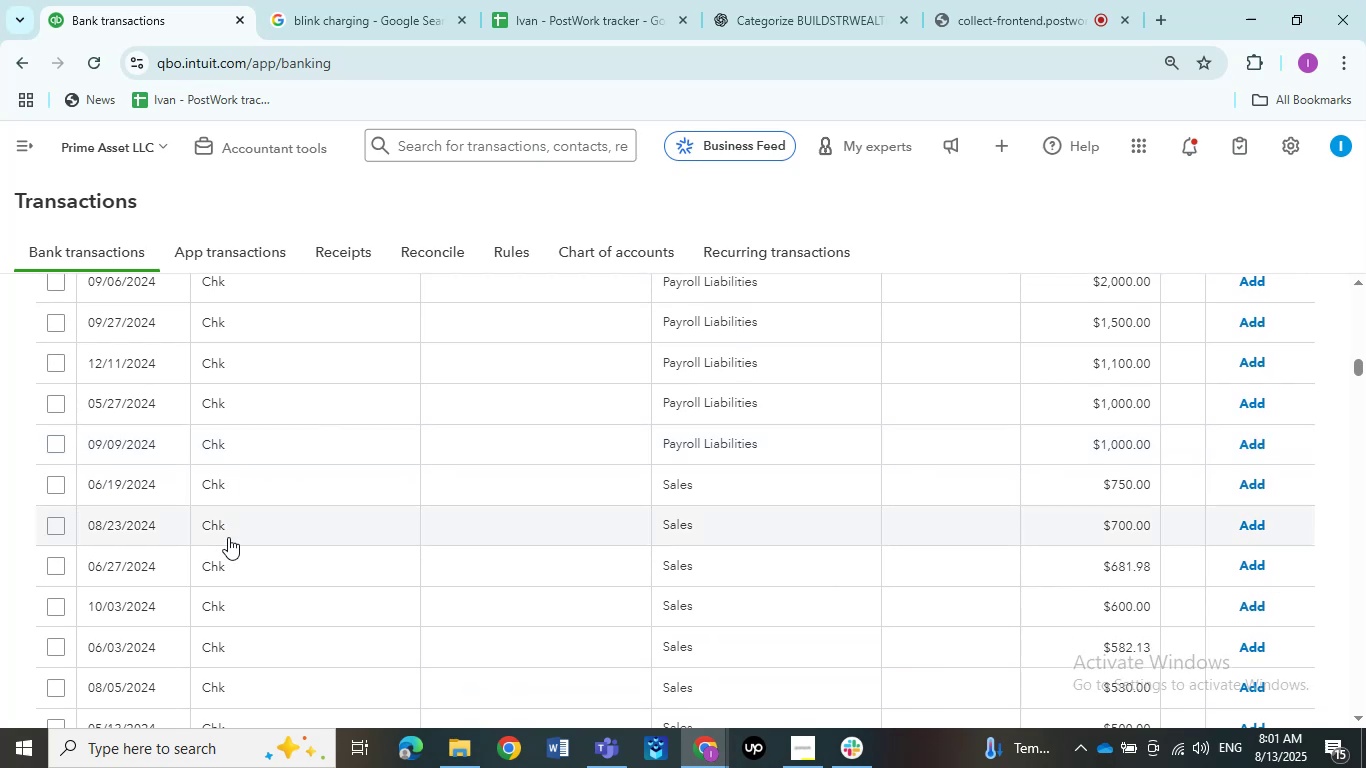 
scroll: coordinate [718, 502], scroll_direction: up, amount: 8.0
 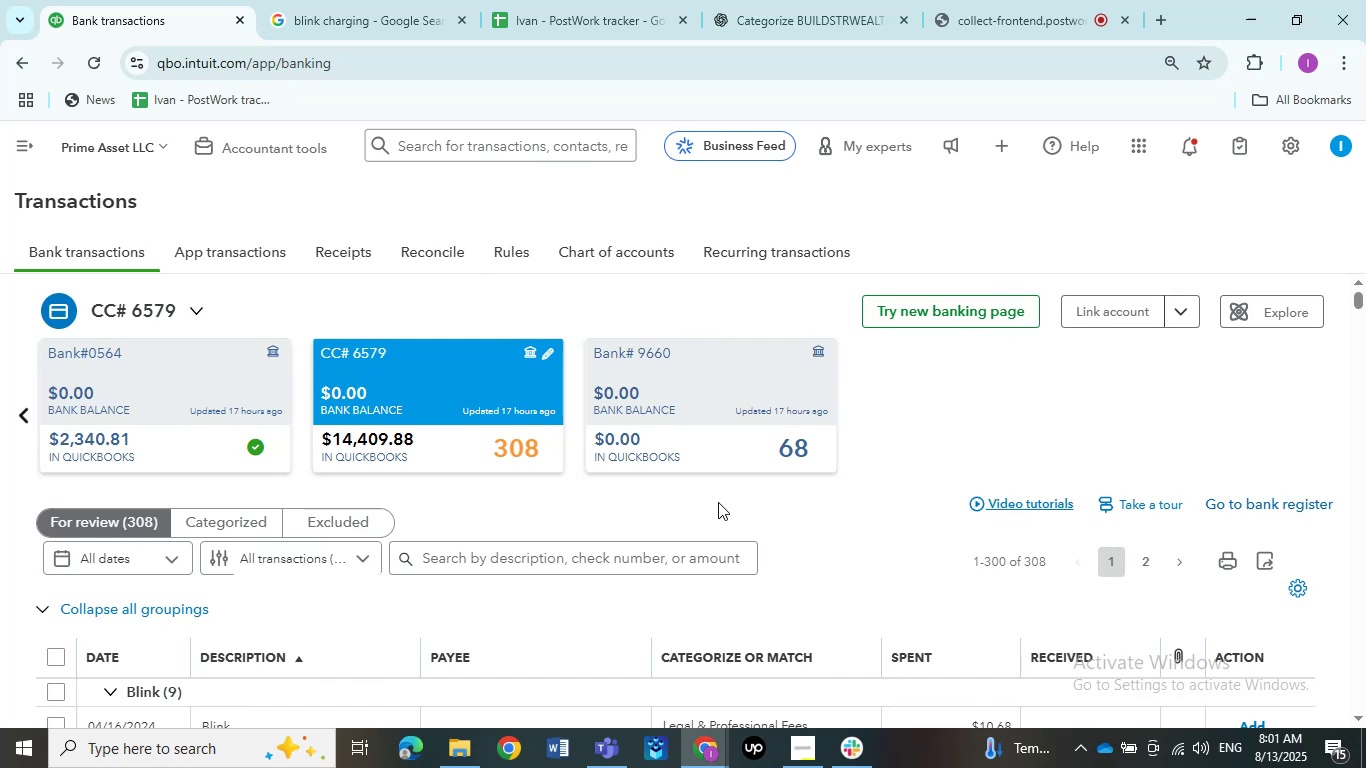 
scroll: coordinate [541, 600], scroll_direction: down, amount: 23.0
 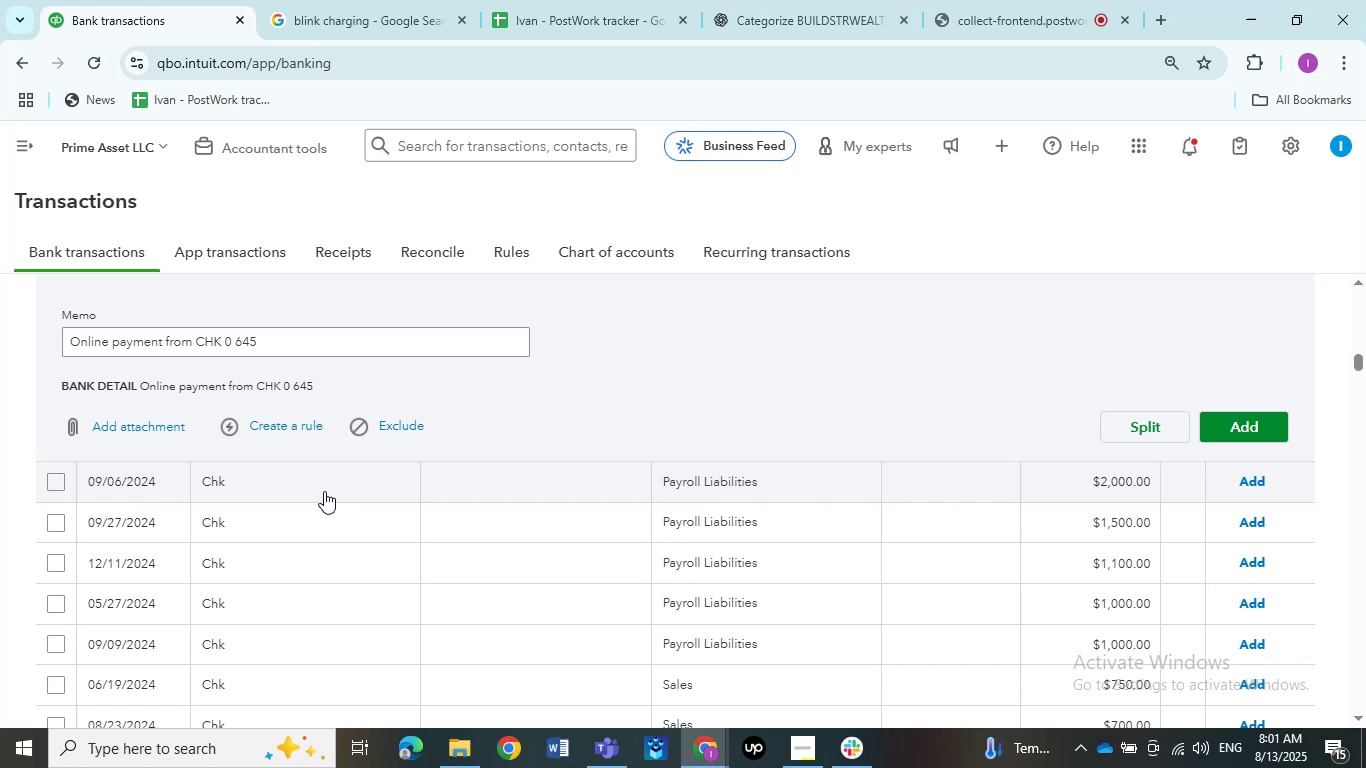 
wait(10.7)
 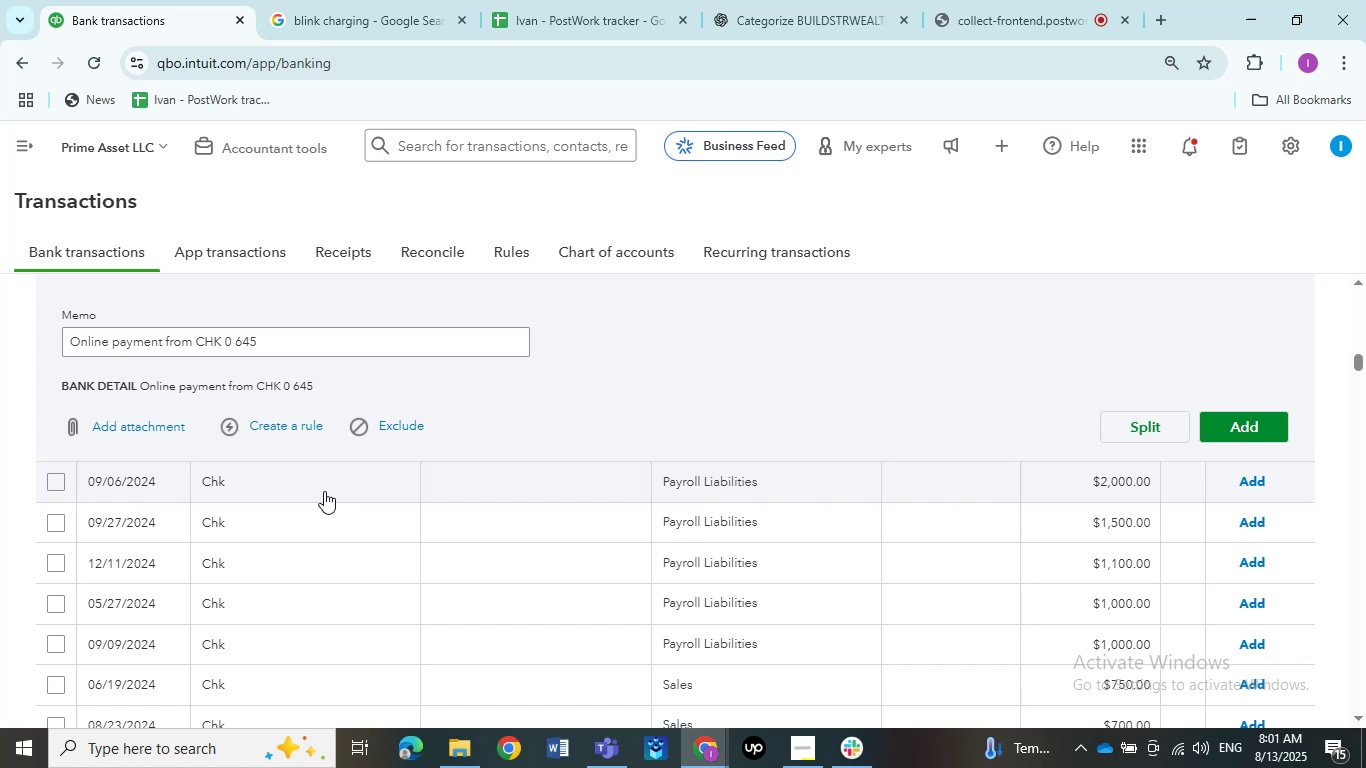 
scroll: coordinate [245, 436], scroll_direction: up, amount: 3.0
 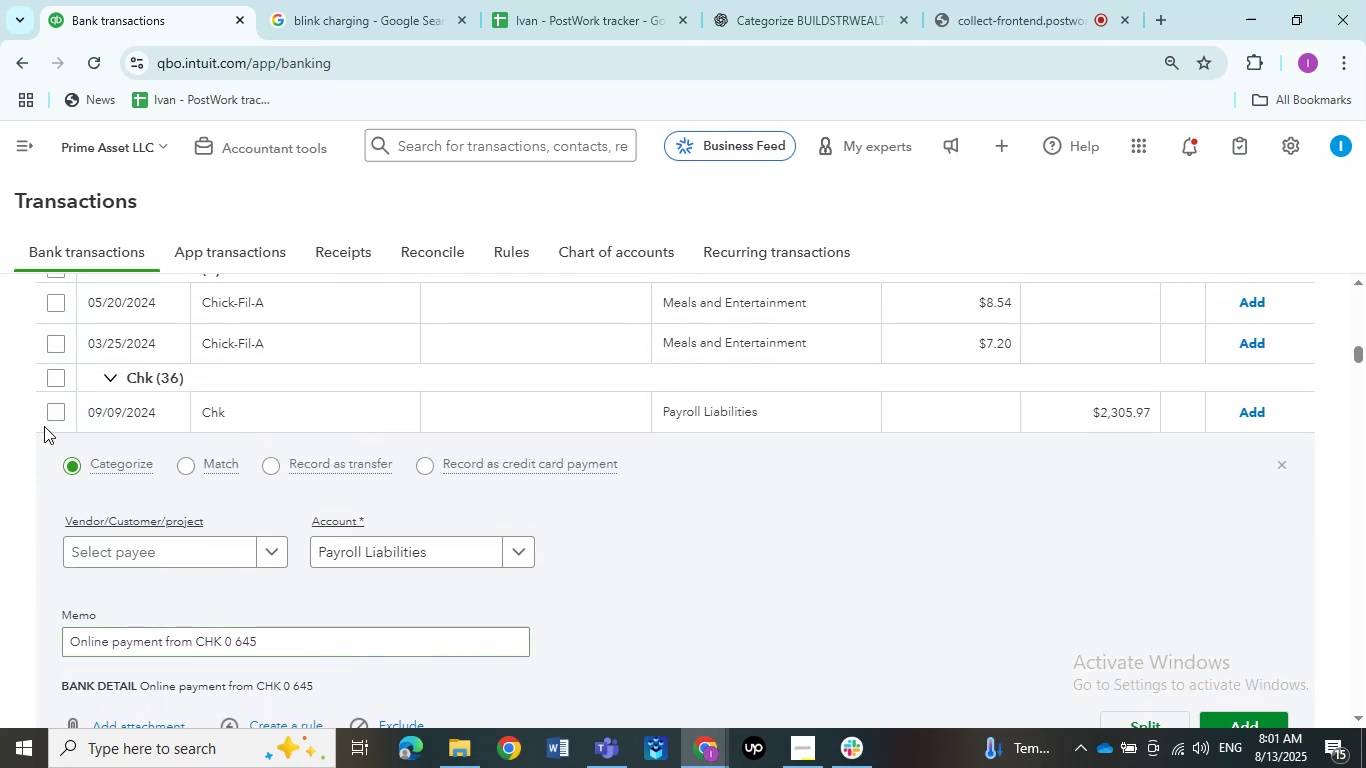 
left_click([53, 415])
 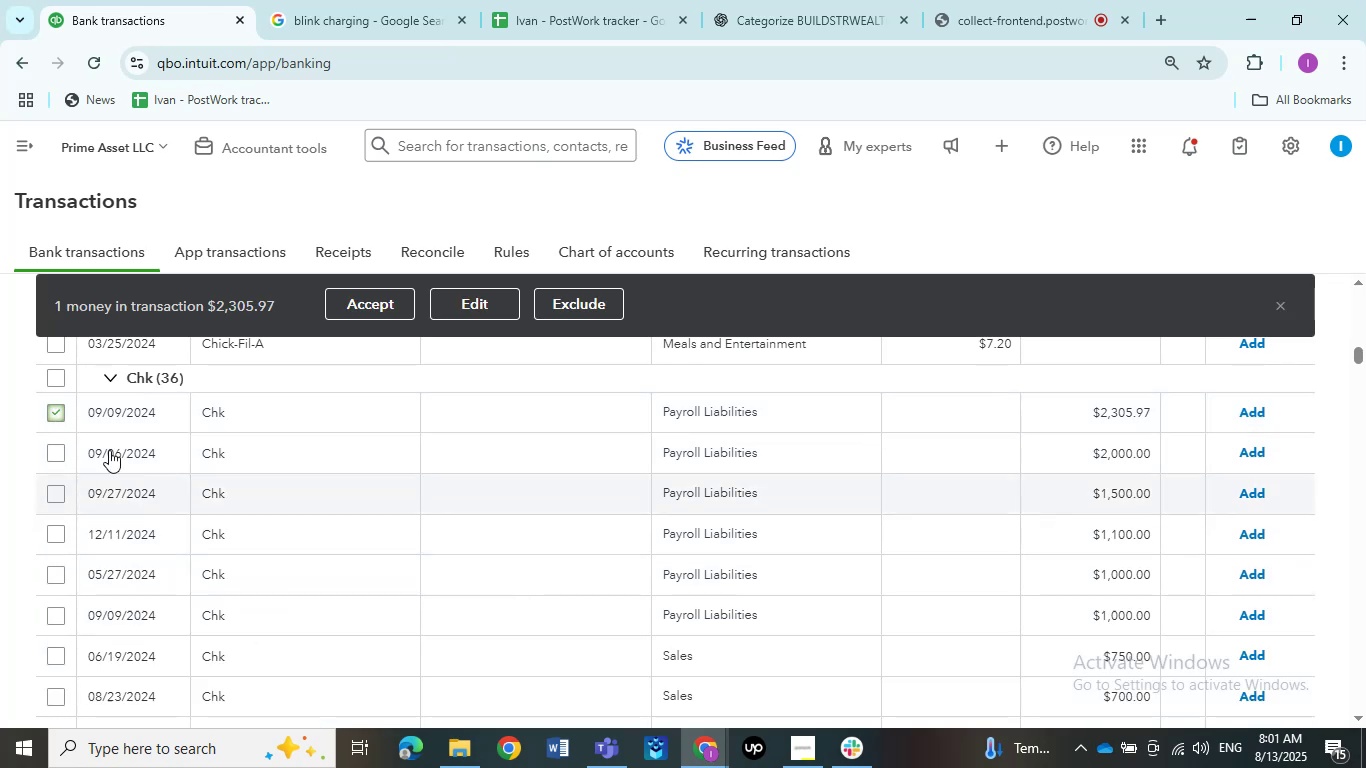 
left_click([54, 374])
 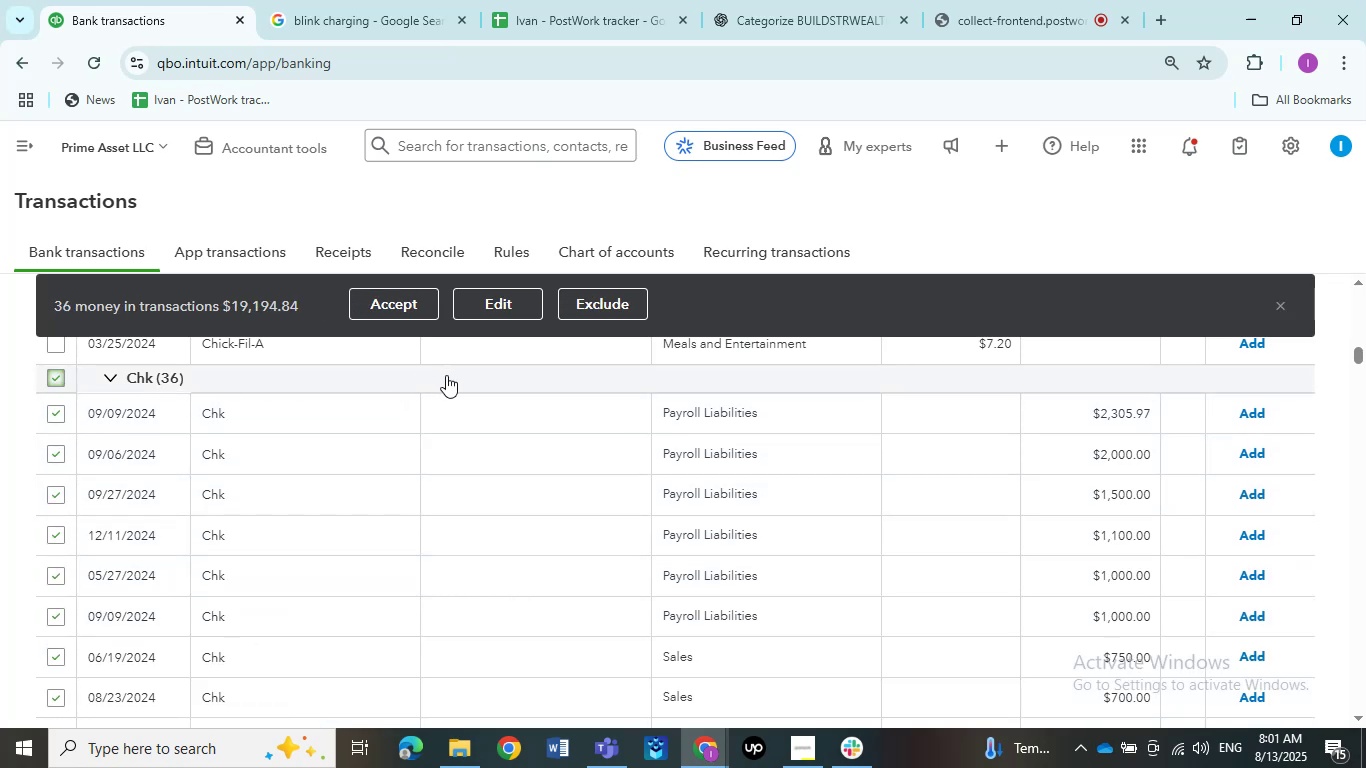 
left_click([504, 303])
 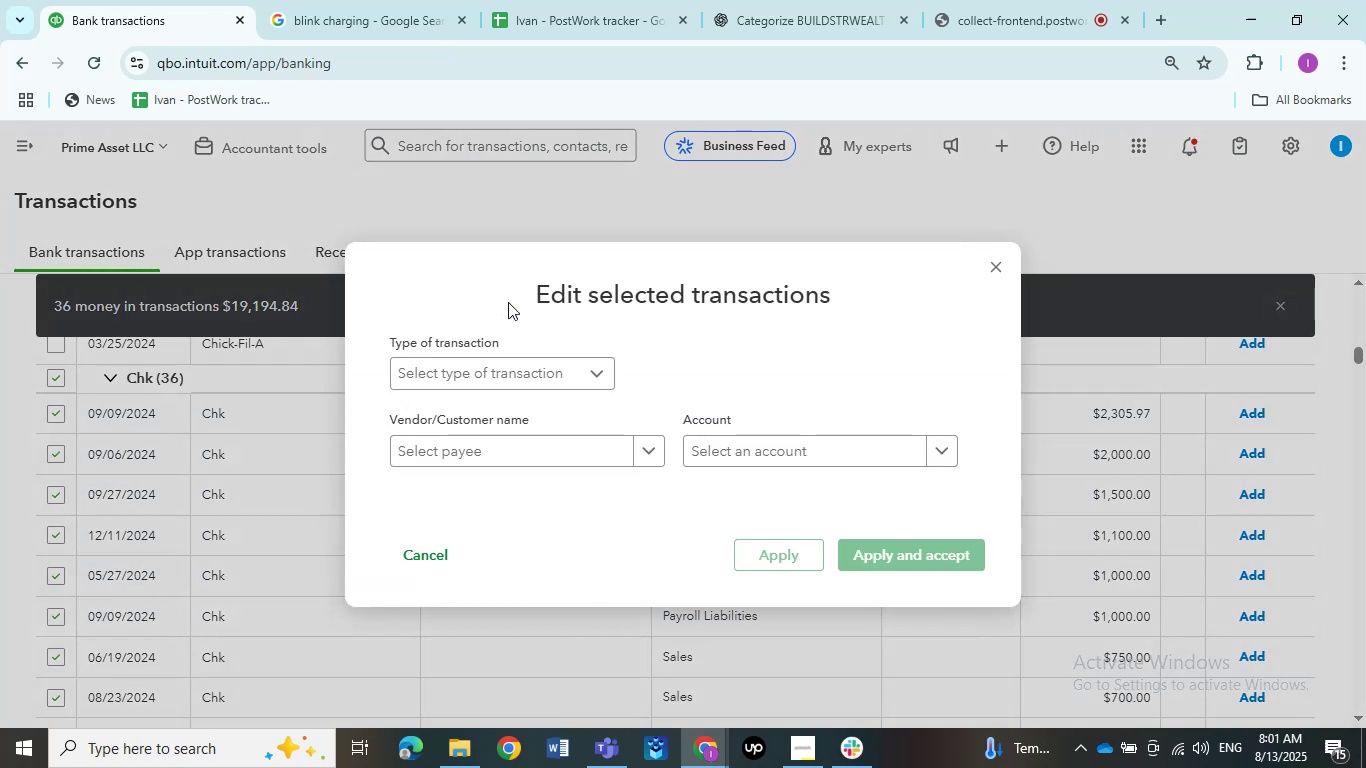 
left_click([601, 377])
 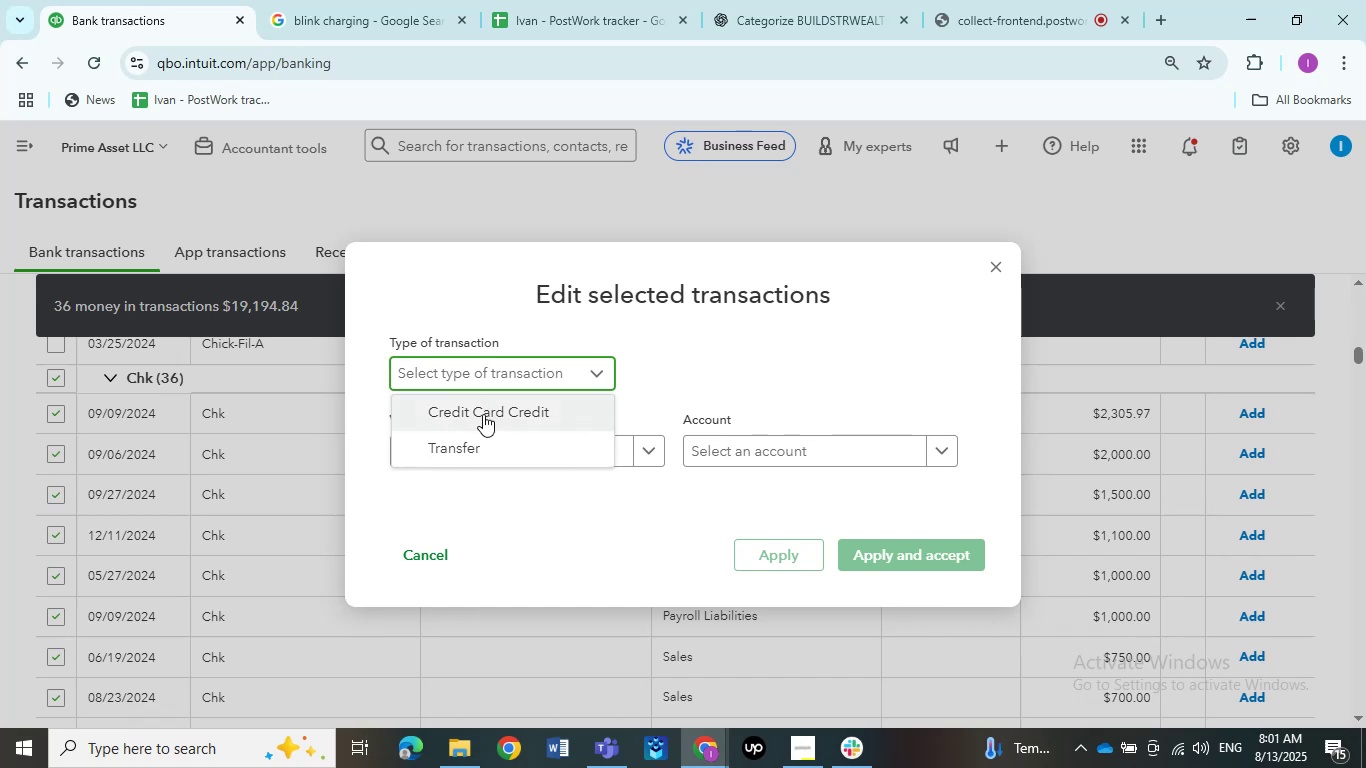 
left_click([474, 435])
 